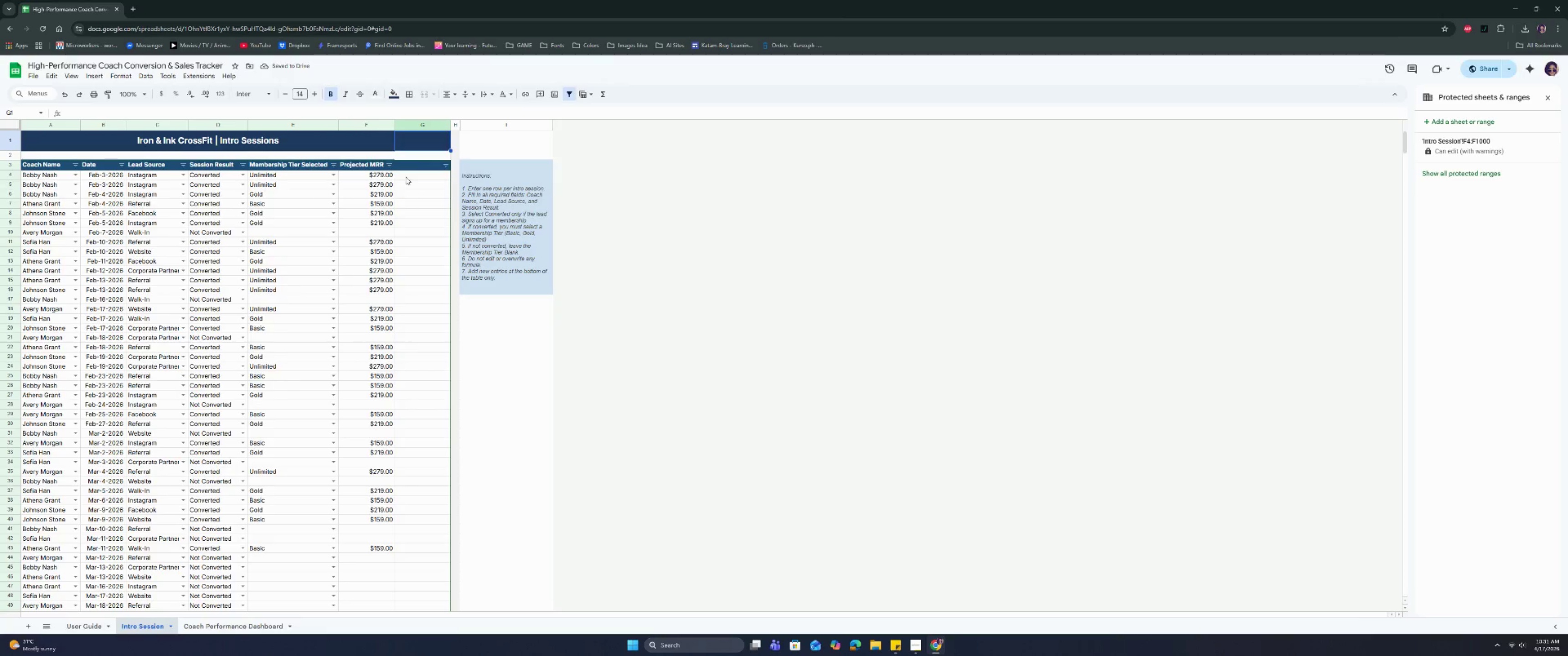 
left_click_drag(start_coordinate=[362, 163], to_coordinate=[434, 165])
 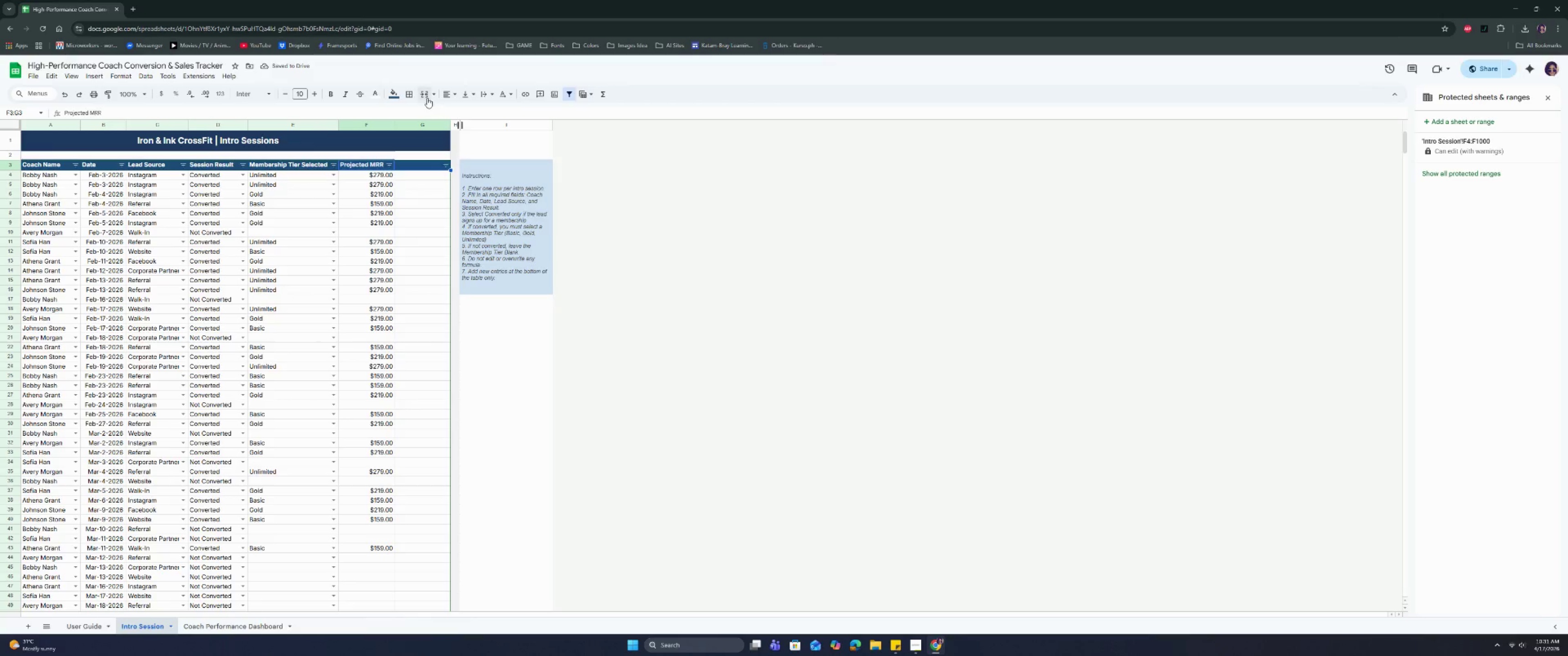 
left_click([396, 96])
 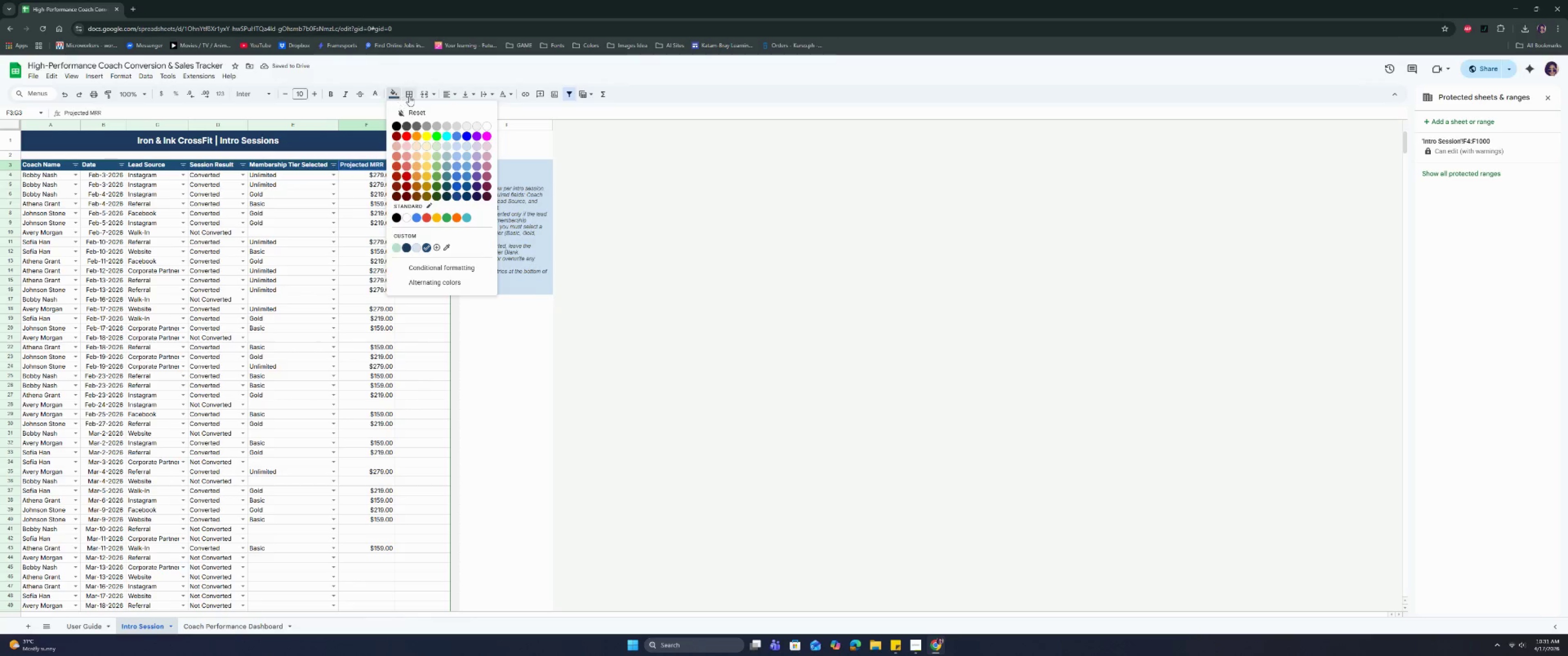 
left_click([410, 96])
 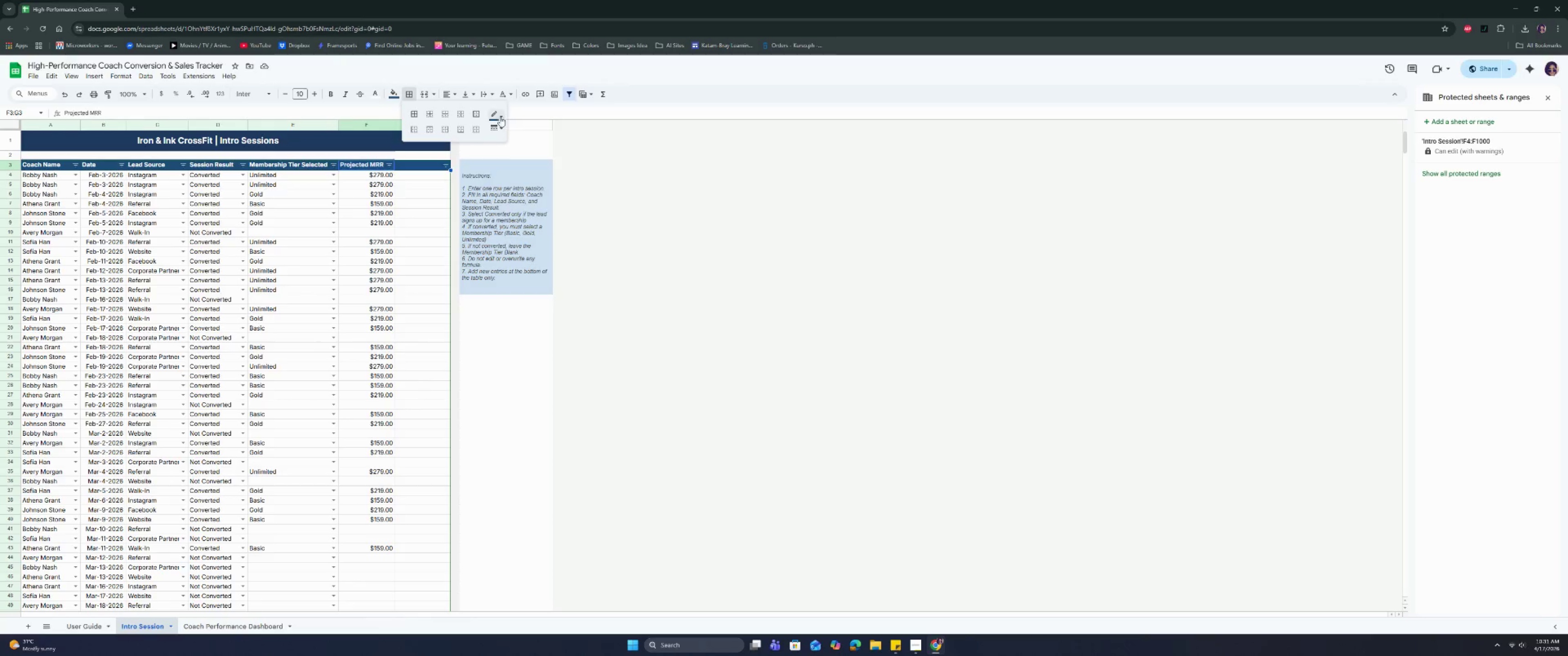 
left_click([499, 116])
 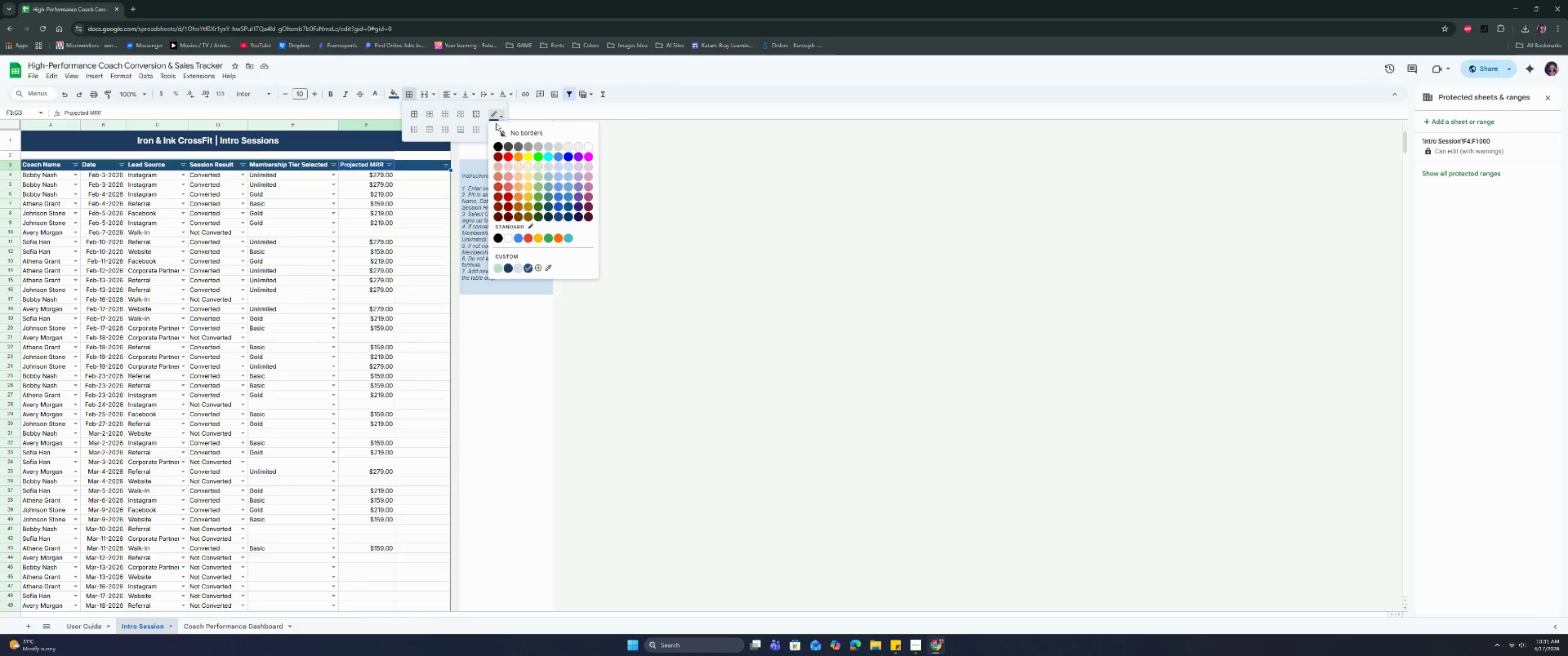 
double_click([496, 130])
 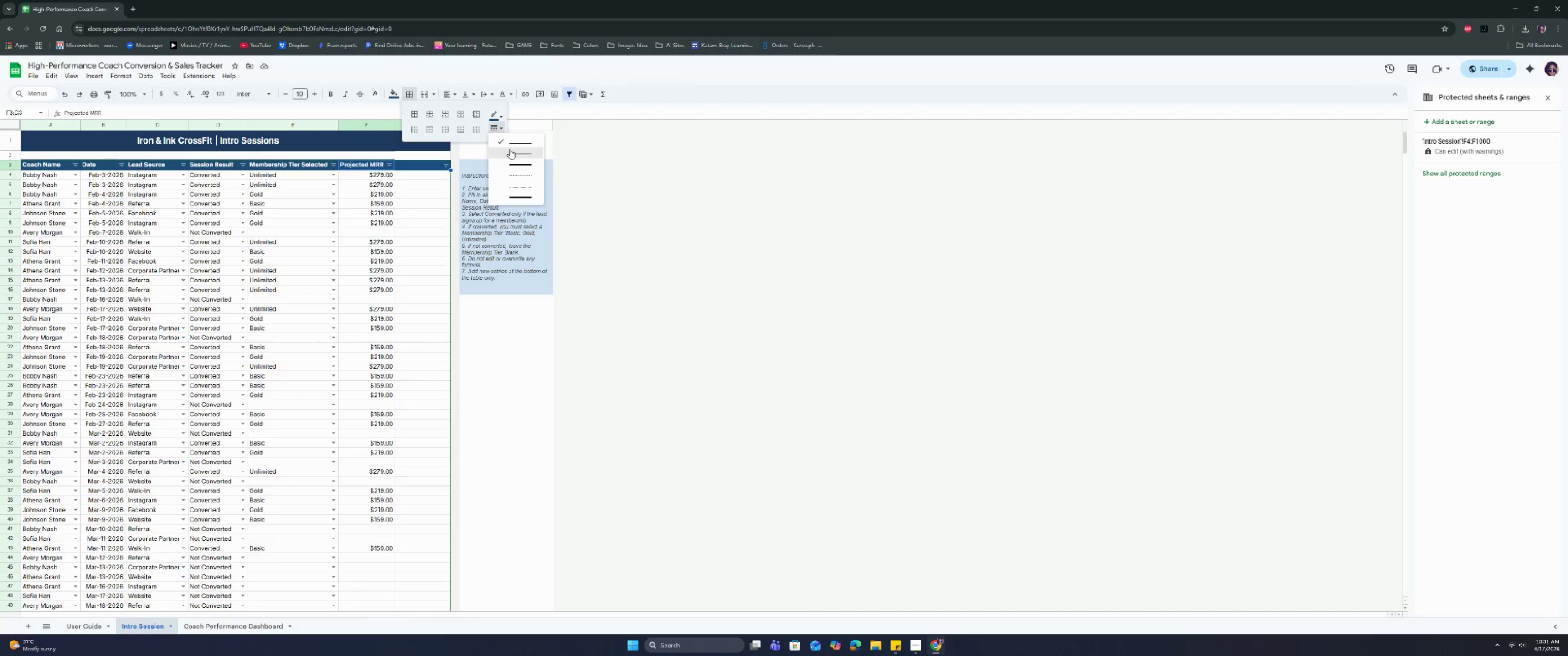 
left_click([510, 149])
 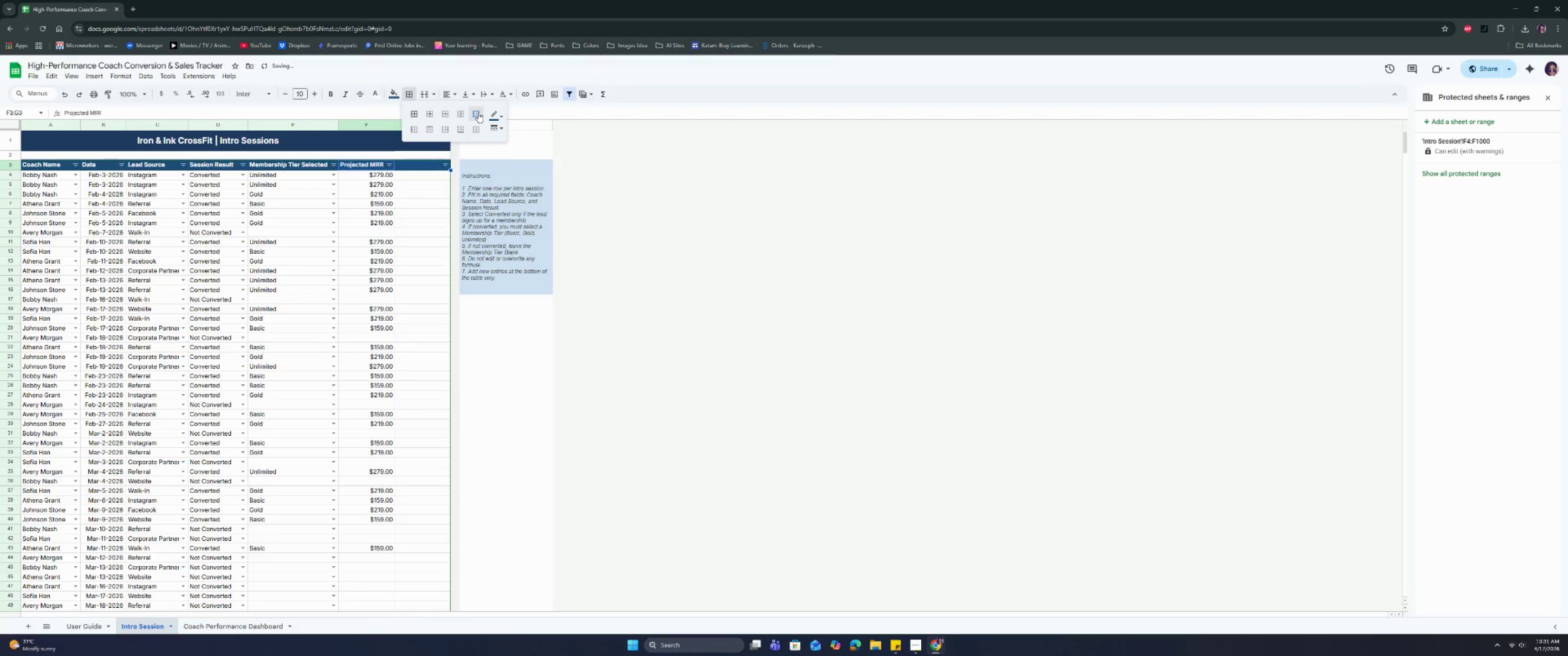 
left_click([398, 228])
 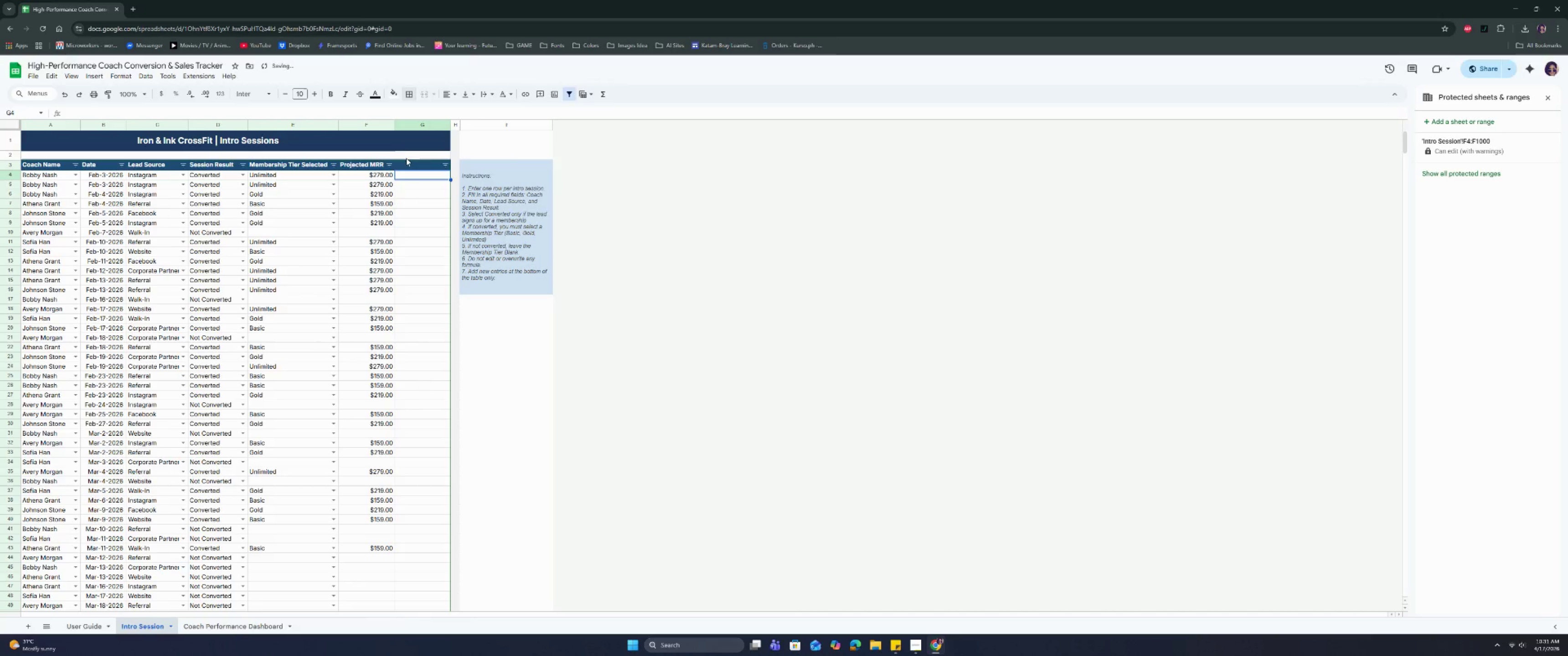 
left_click_drag(start_coordinate=[376, 140], to_coordinate=[401, 140])
 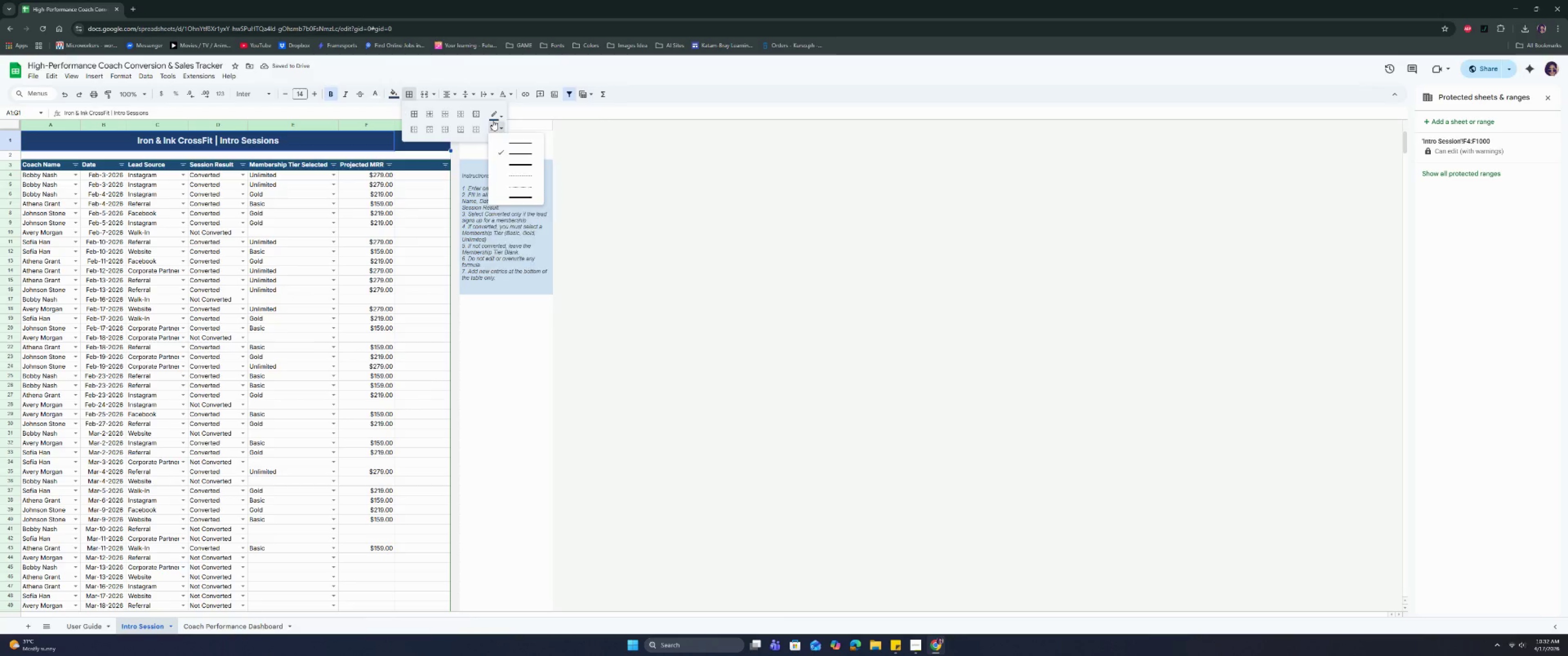 
left_click([491, 114])
 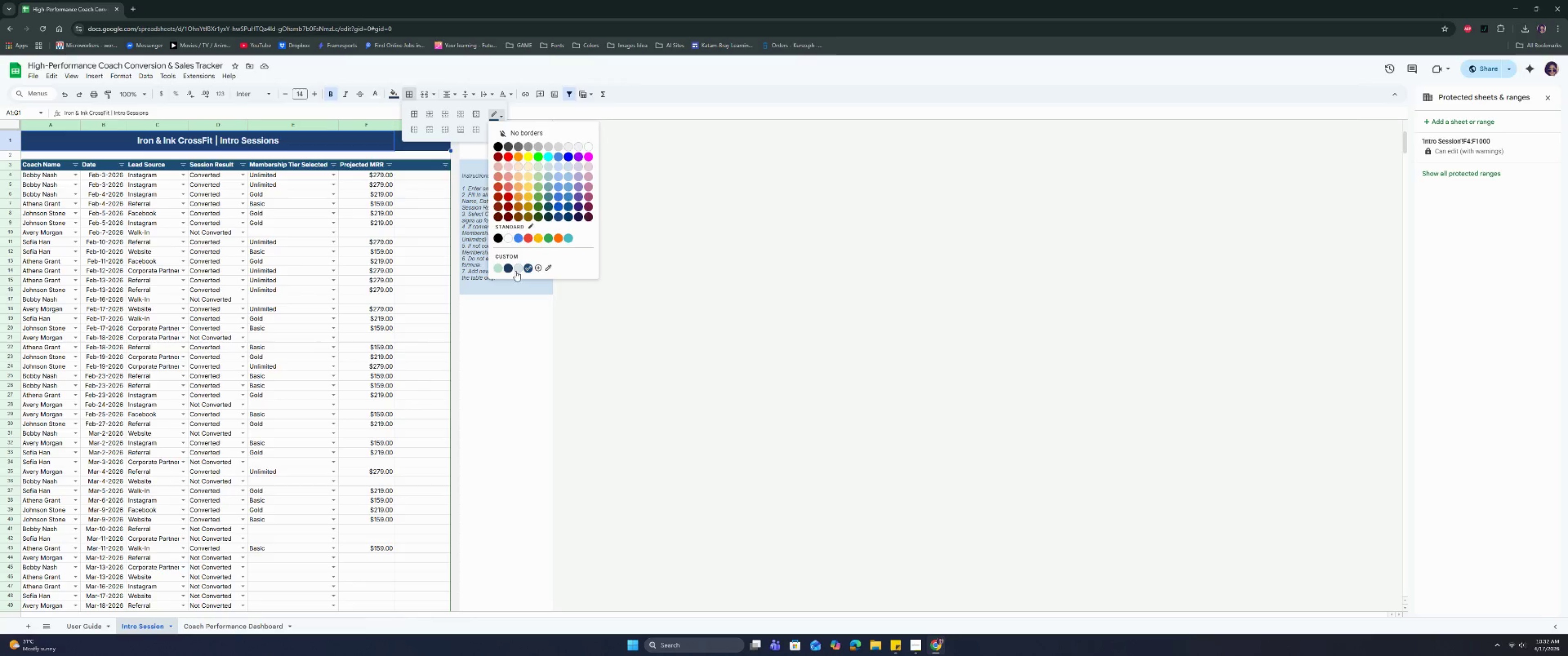 
left_click([508, 266])
 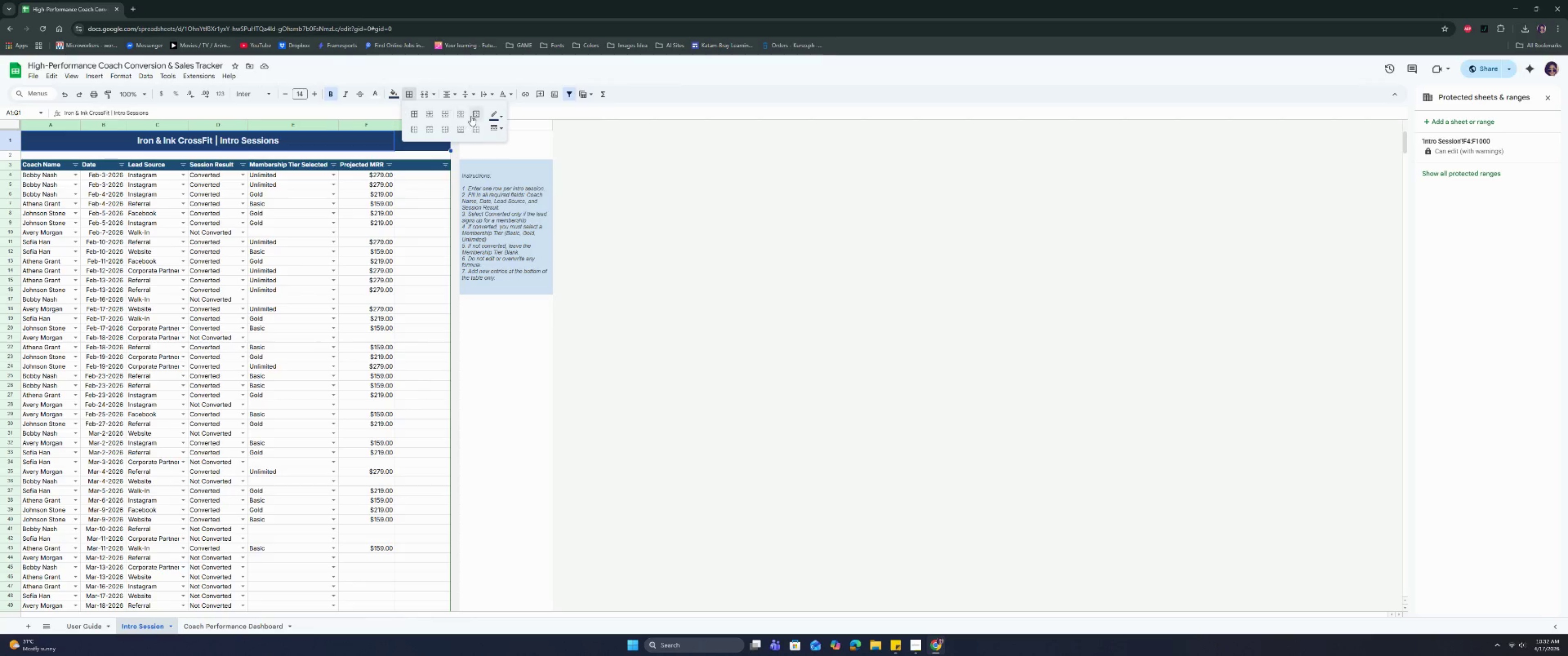 
left_click([472, 116])
 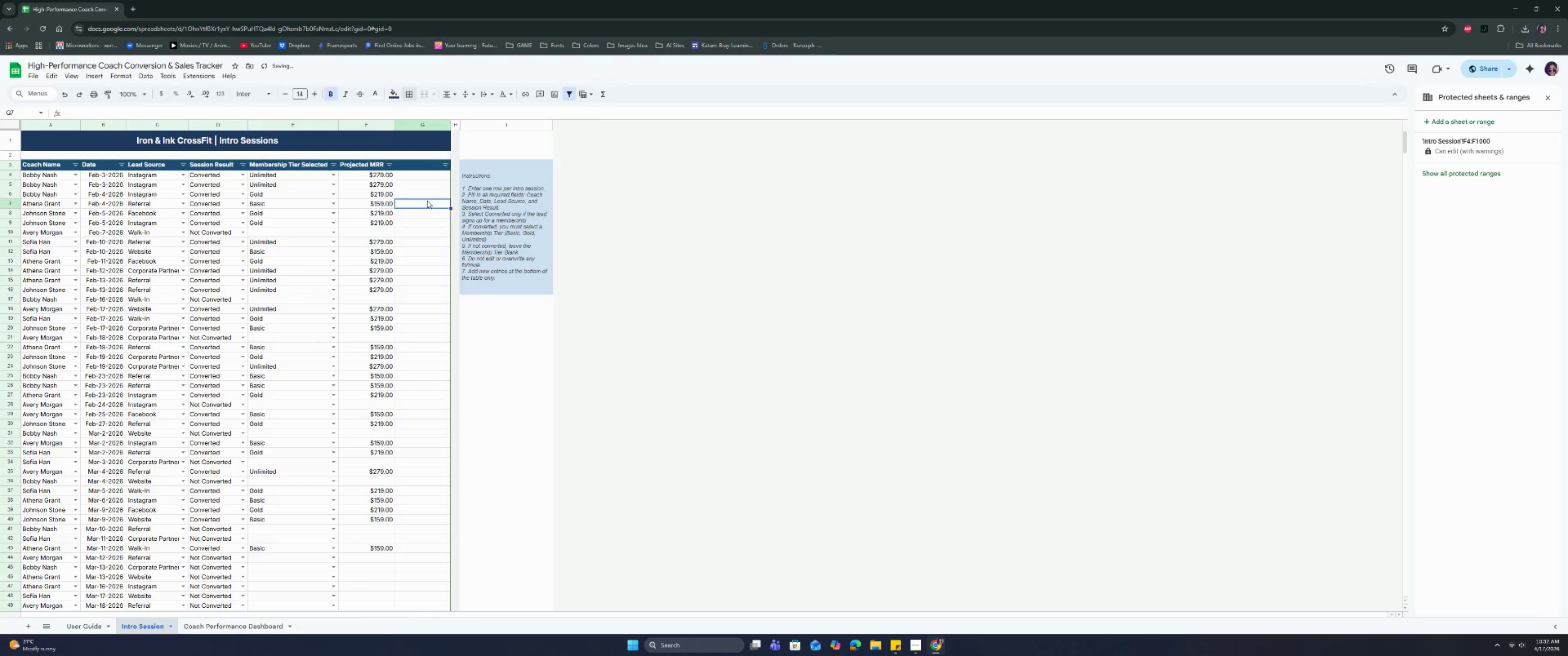 
double_click([428, 171])
 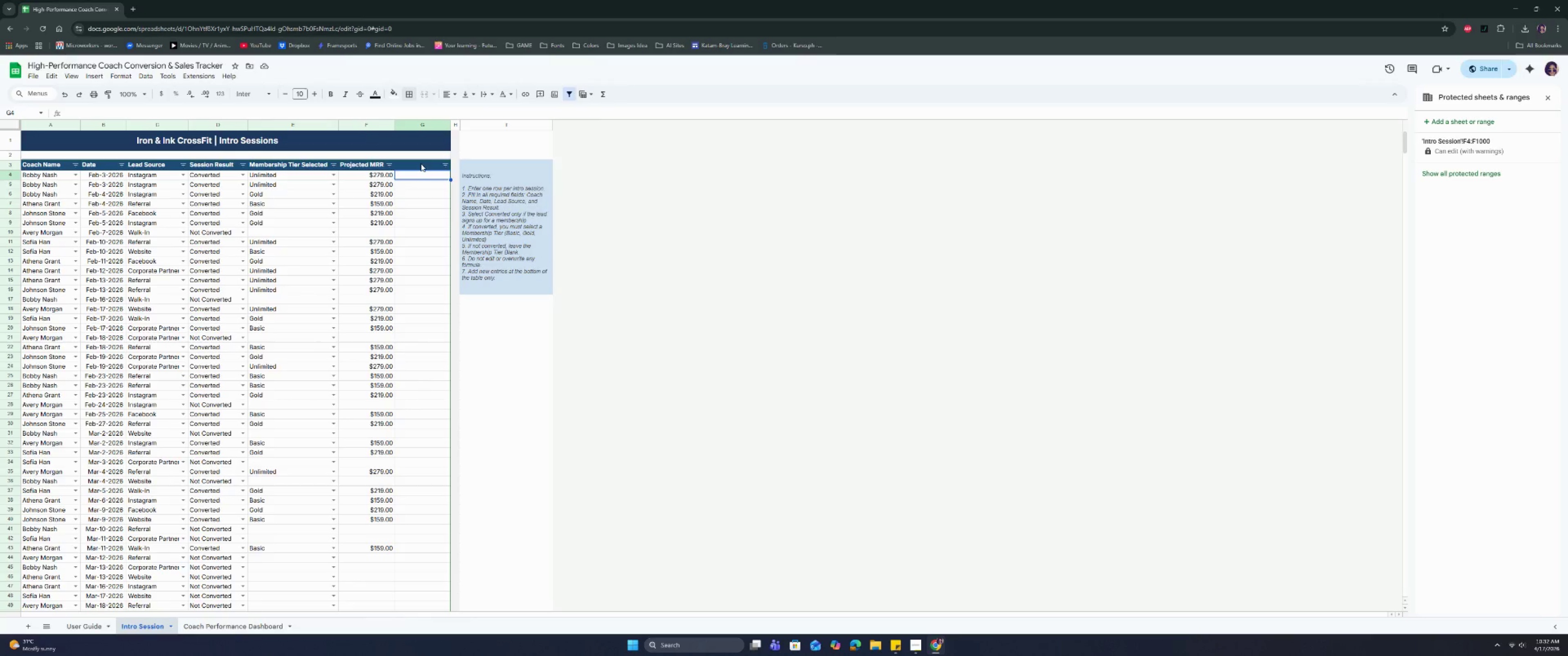 
wait(5.6)
 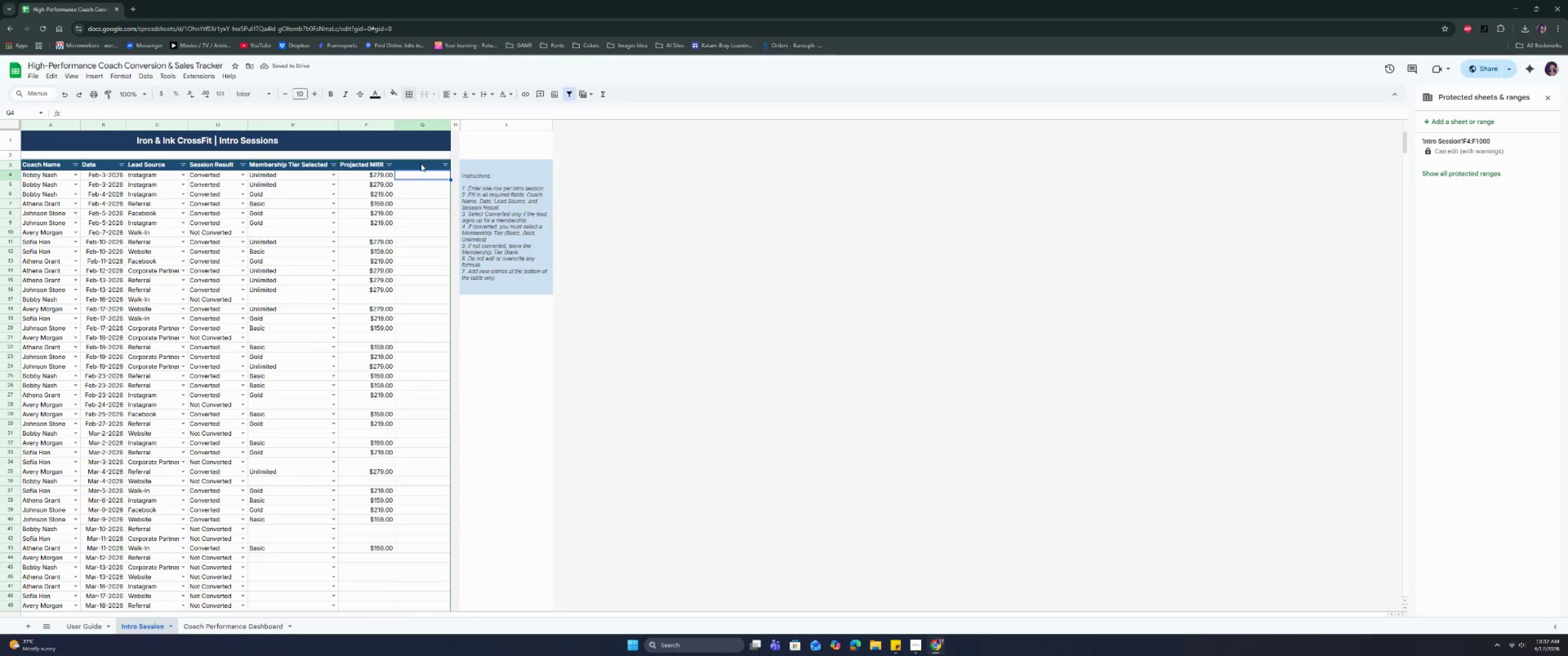 
double_click([421, 164])
 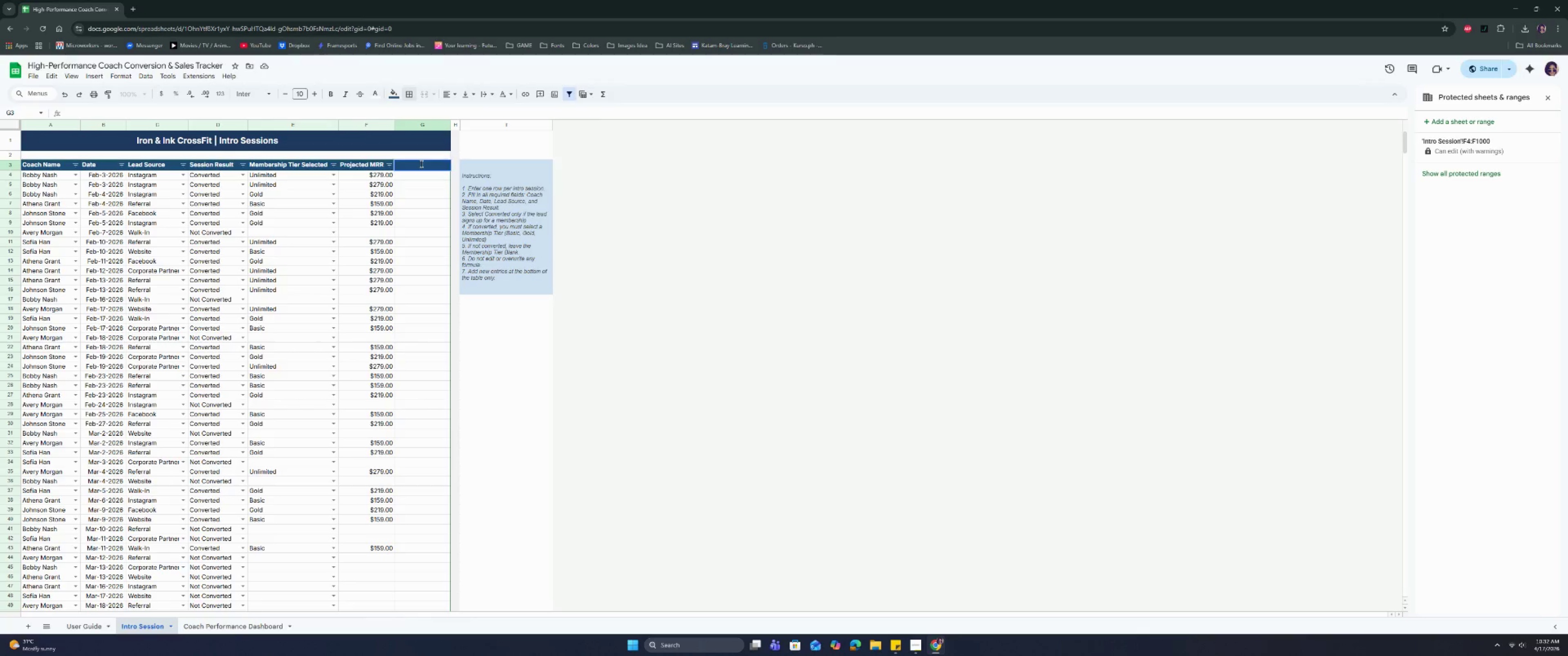 
type(MM)
key(Backspace)
key(Backspace)
key(Backspace)
key(Backspace)
type(mm)
key(Backspace)
key(Backspace)
type(MRR)
 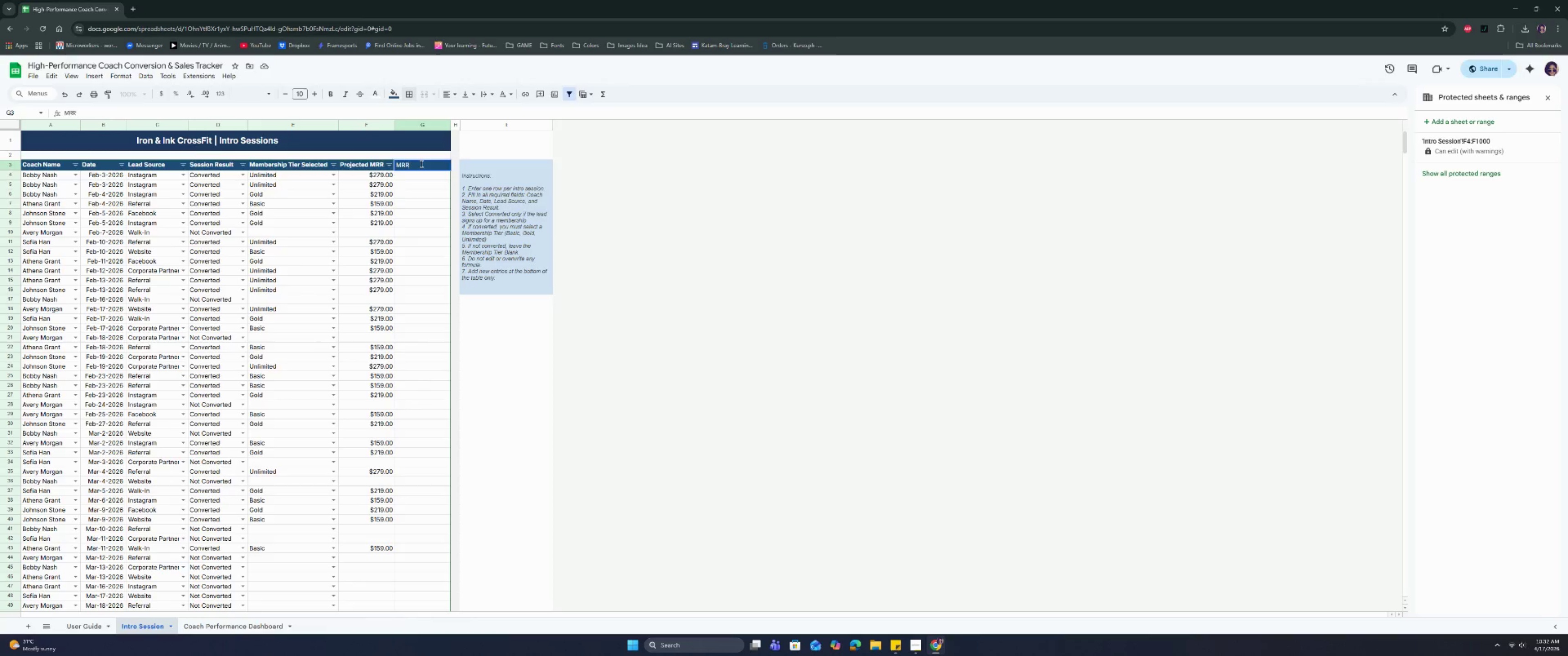 
key(Enter)
 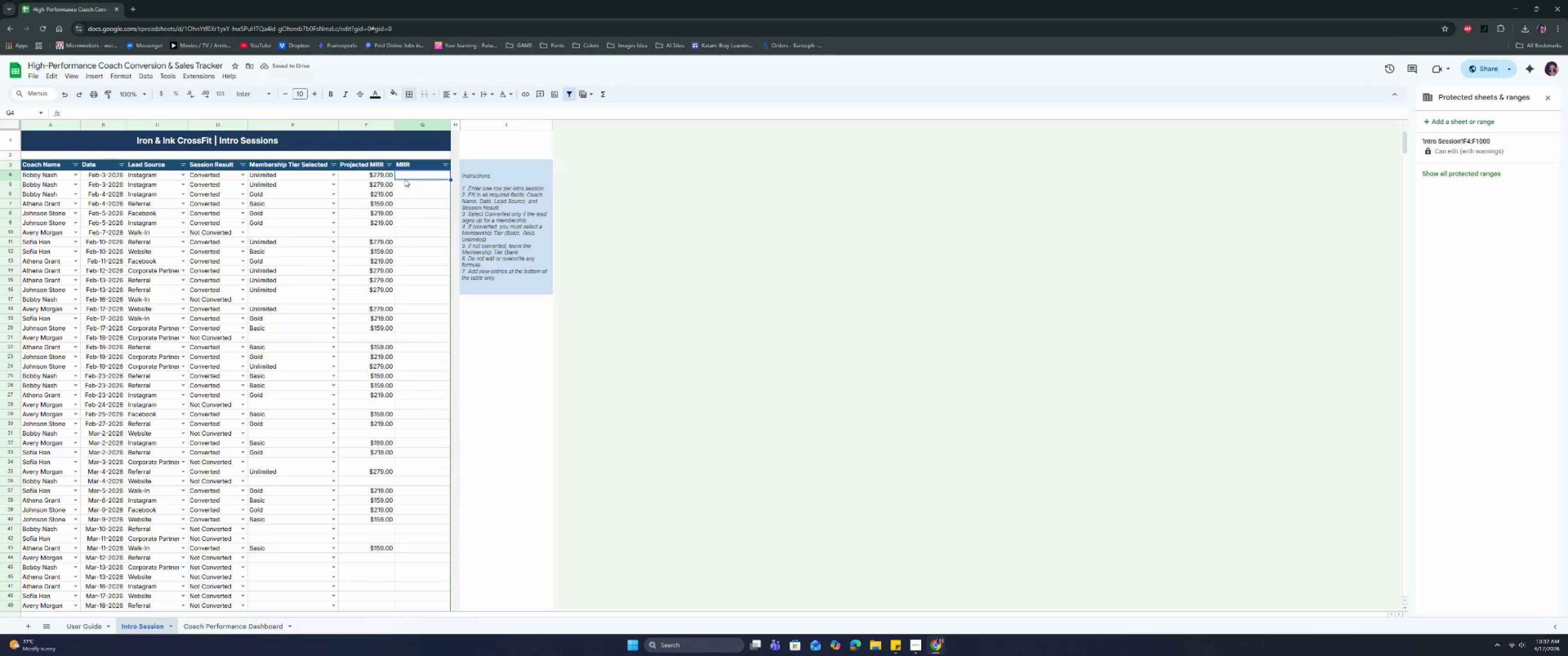 
wait(5.08)
 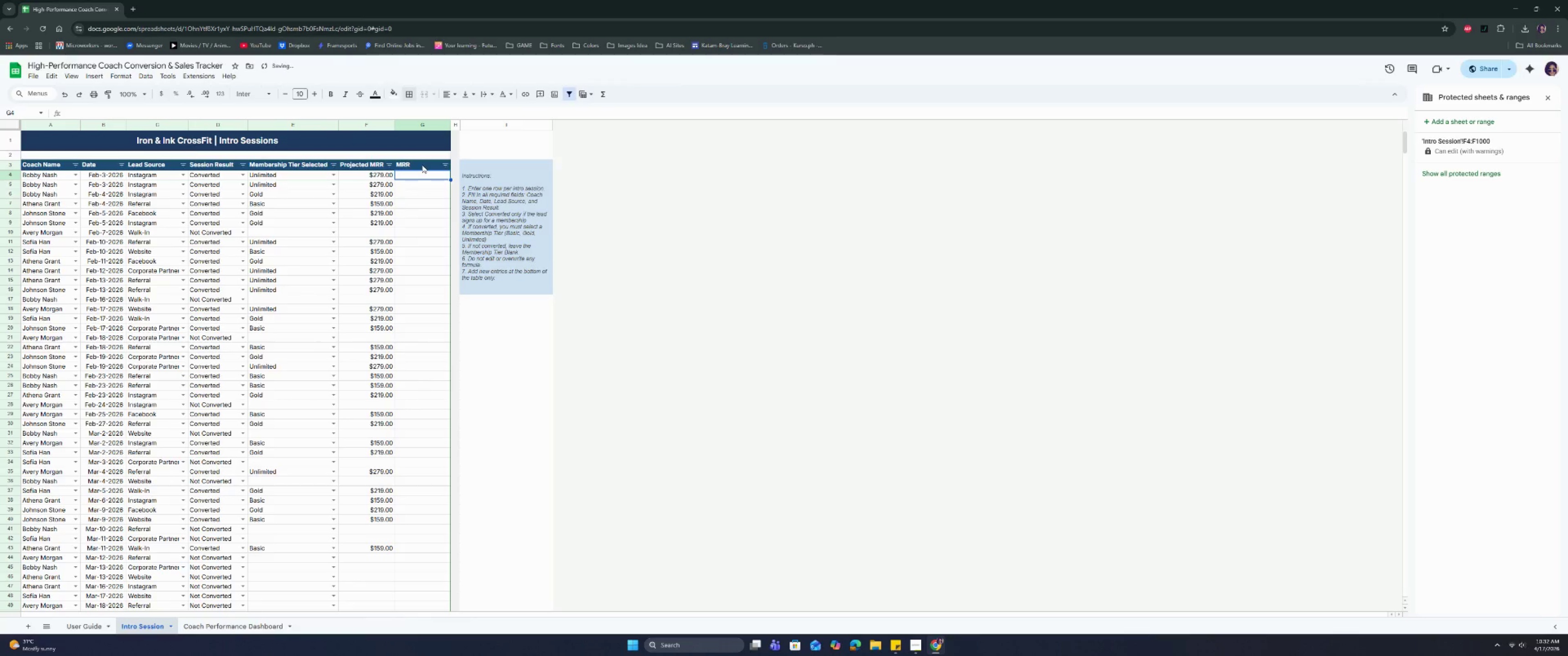 
type(=IF)
 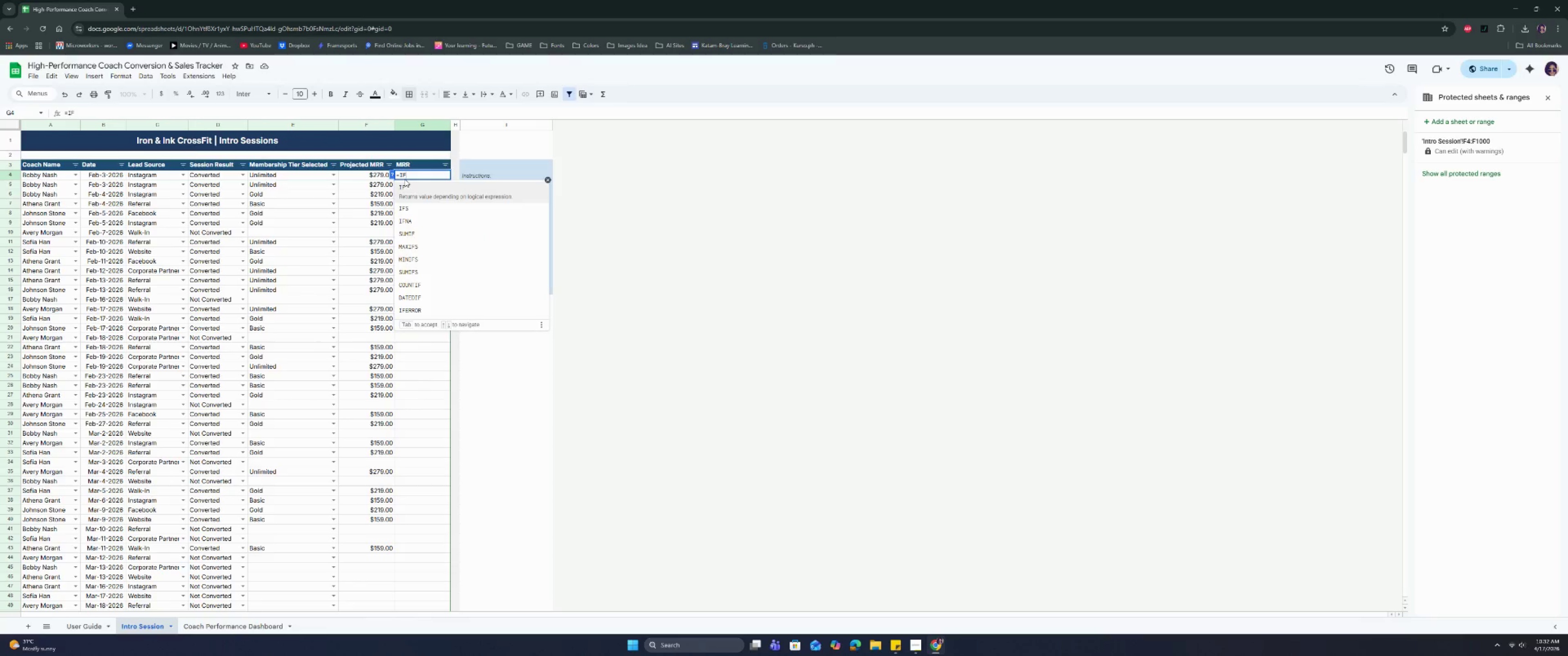 
key(Enter)
 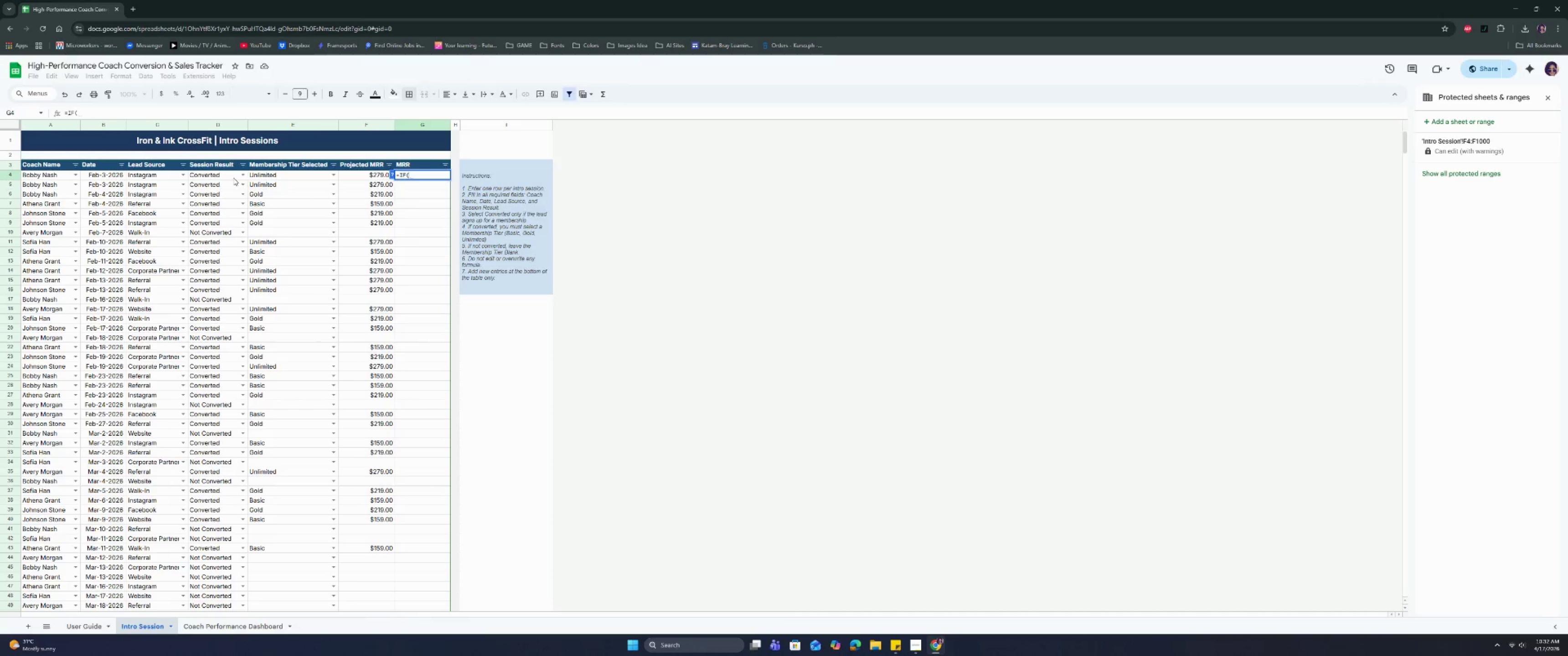 
left_click([222, 176])
 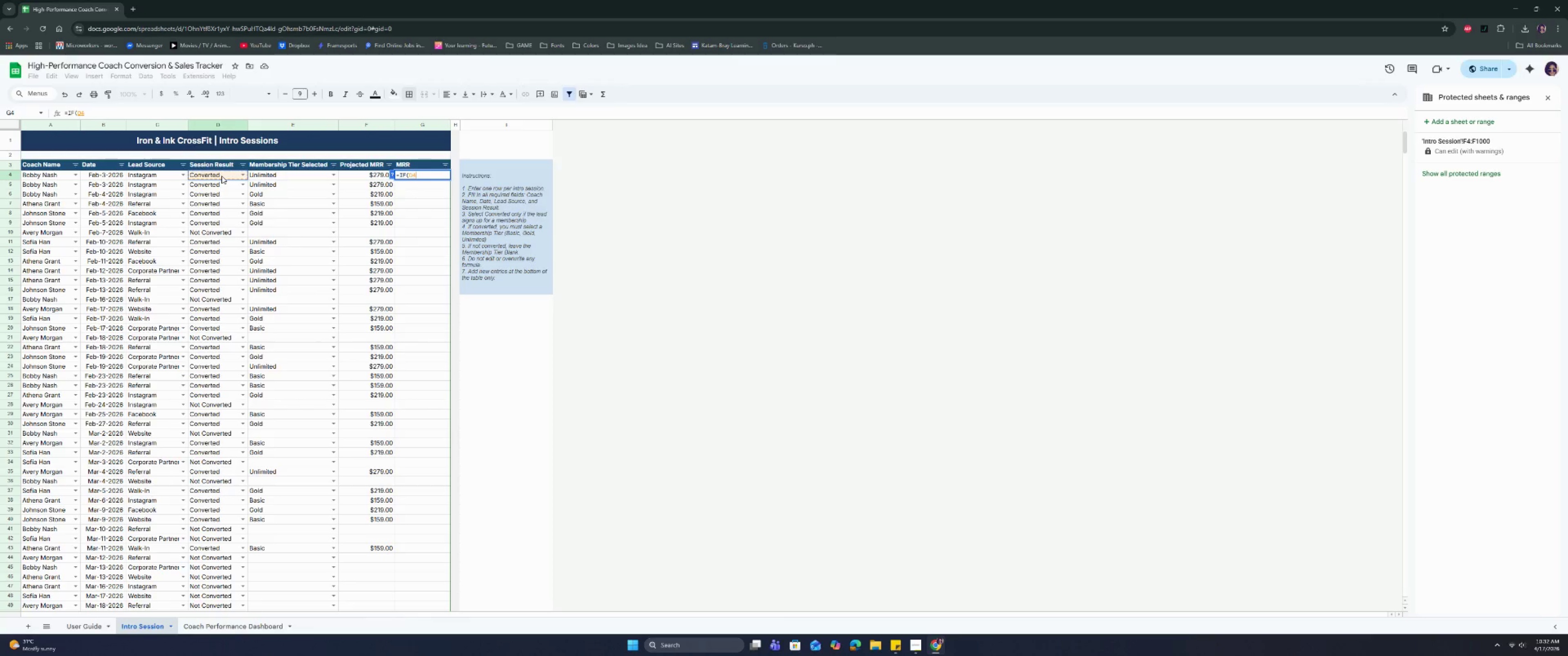 
type( = "cO)
key(Backspace)
key(Backspace)
type(Converted", xl)
 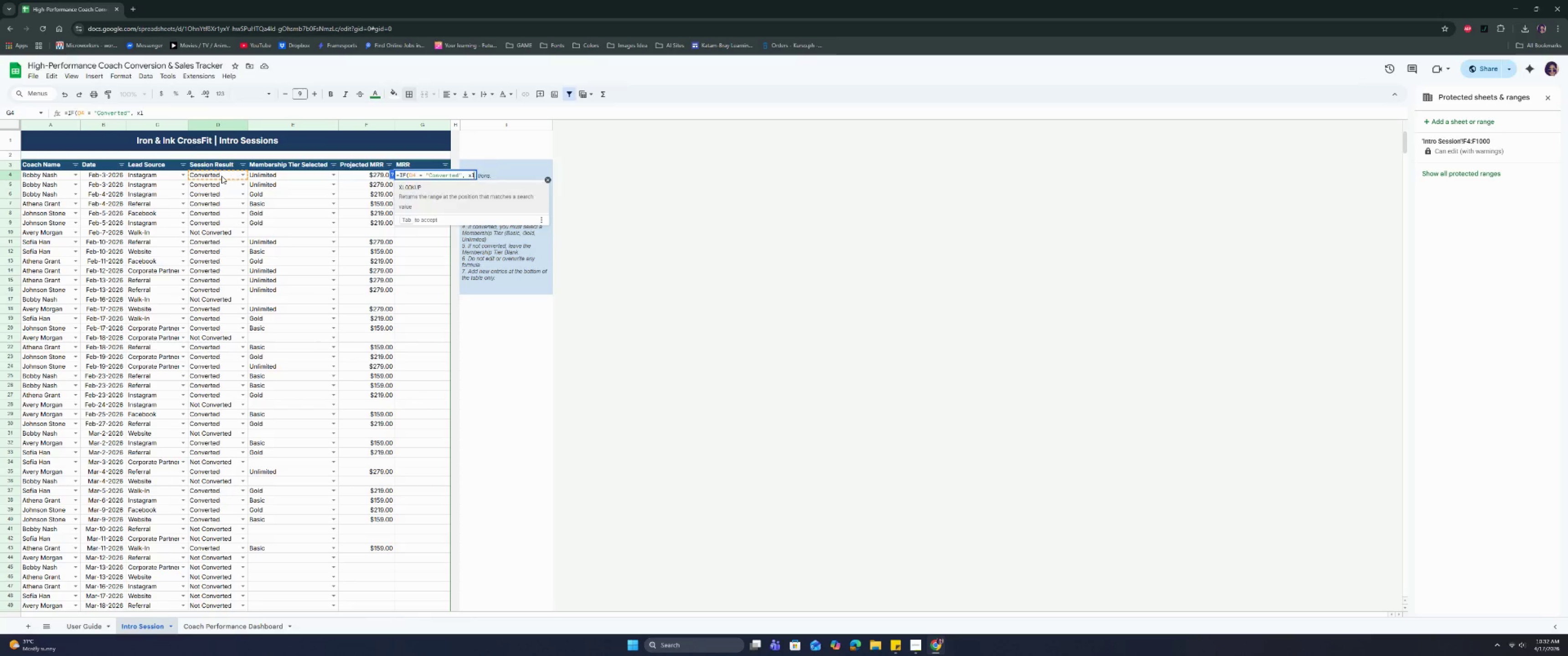 
key(Enter)
 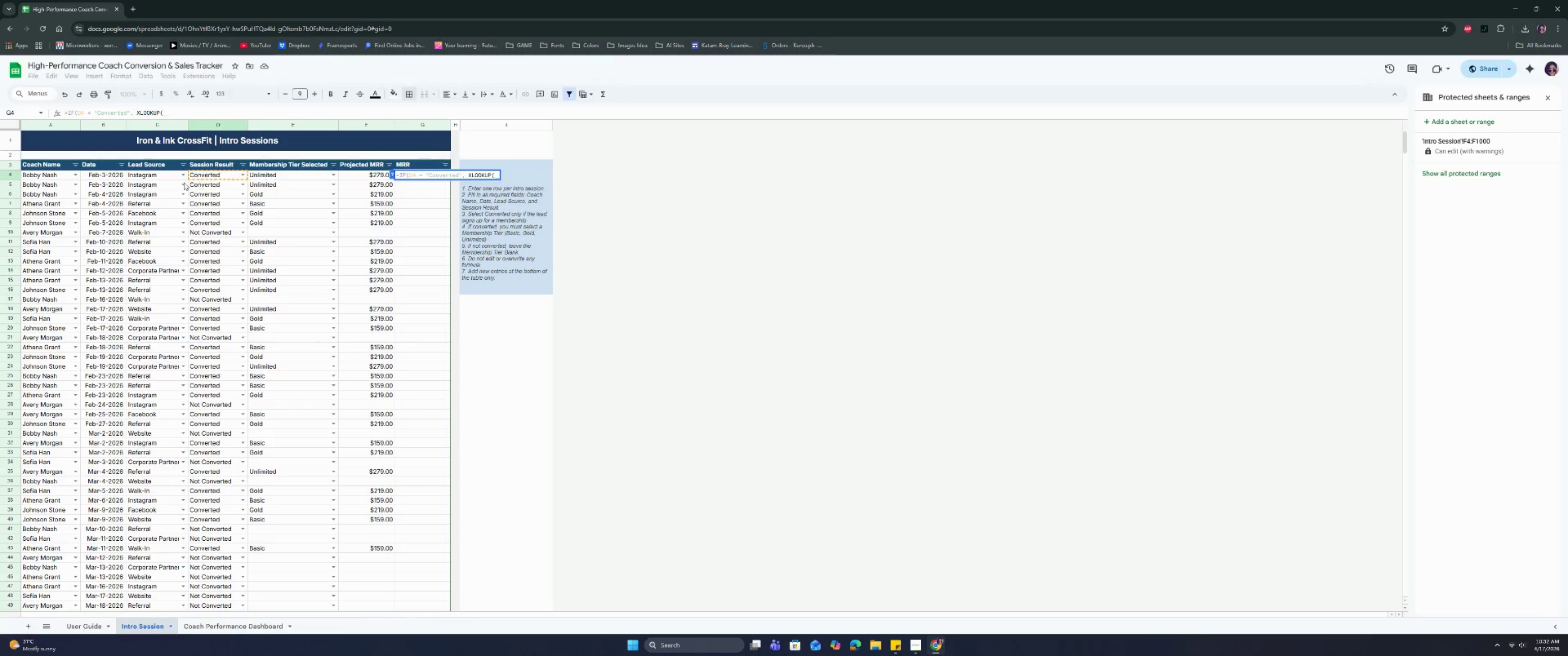 
left_click([281, 177])
 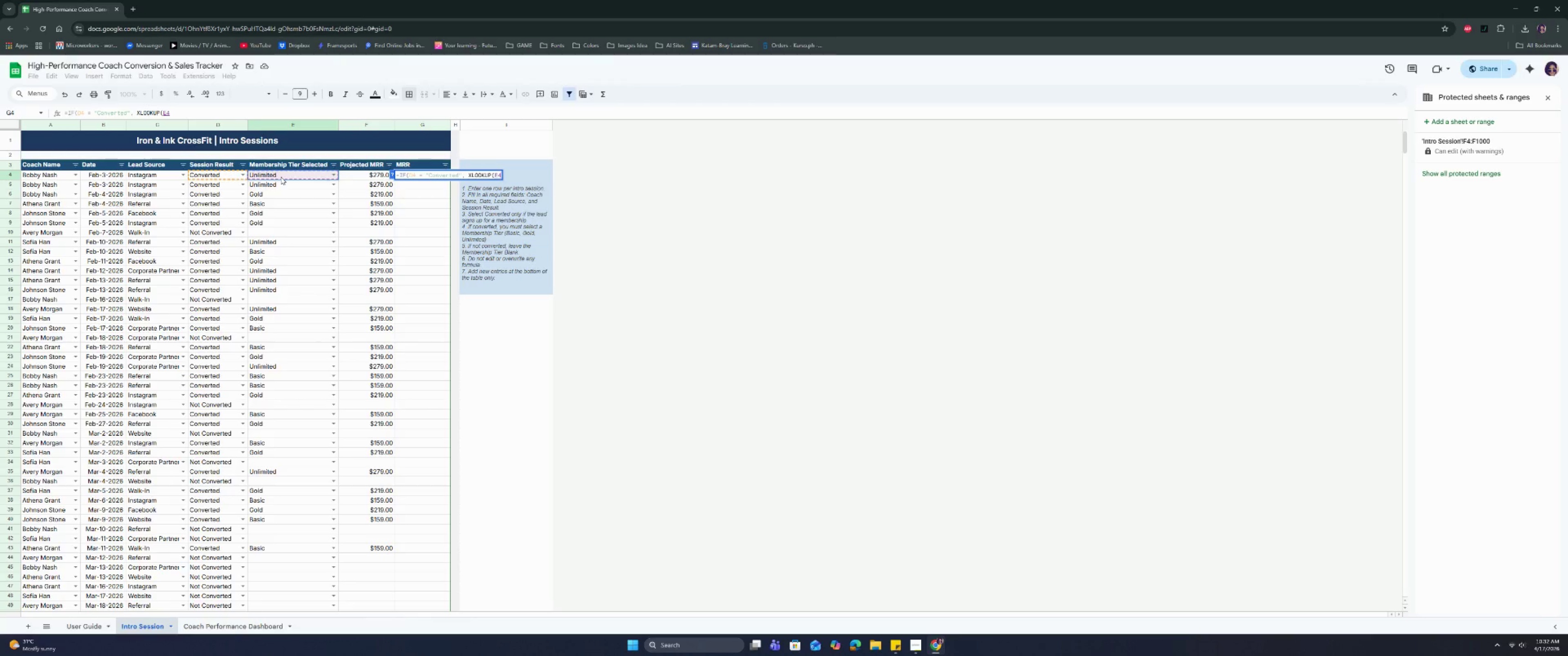 
key(Comma)
 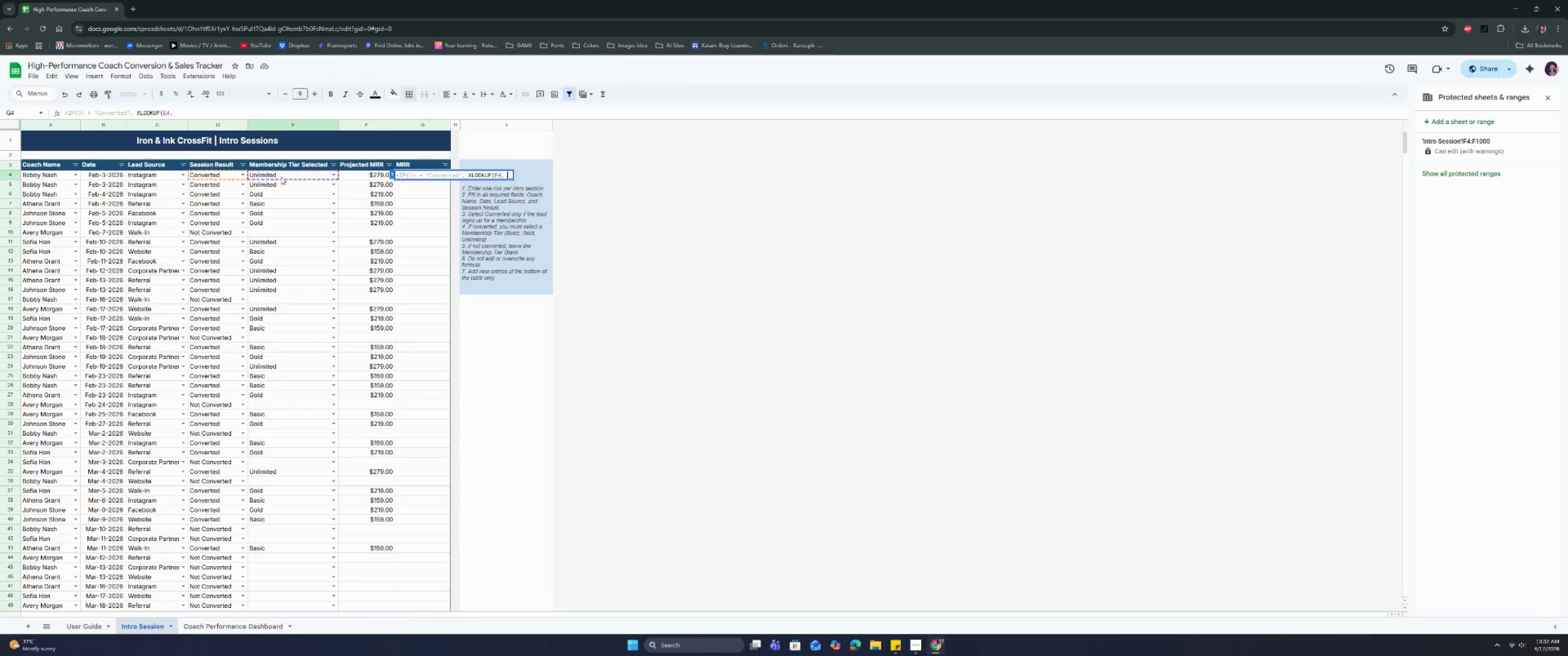 
key(Space)
 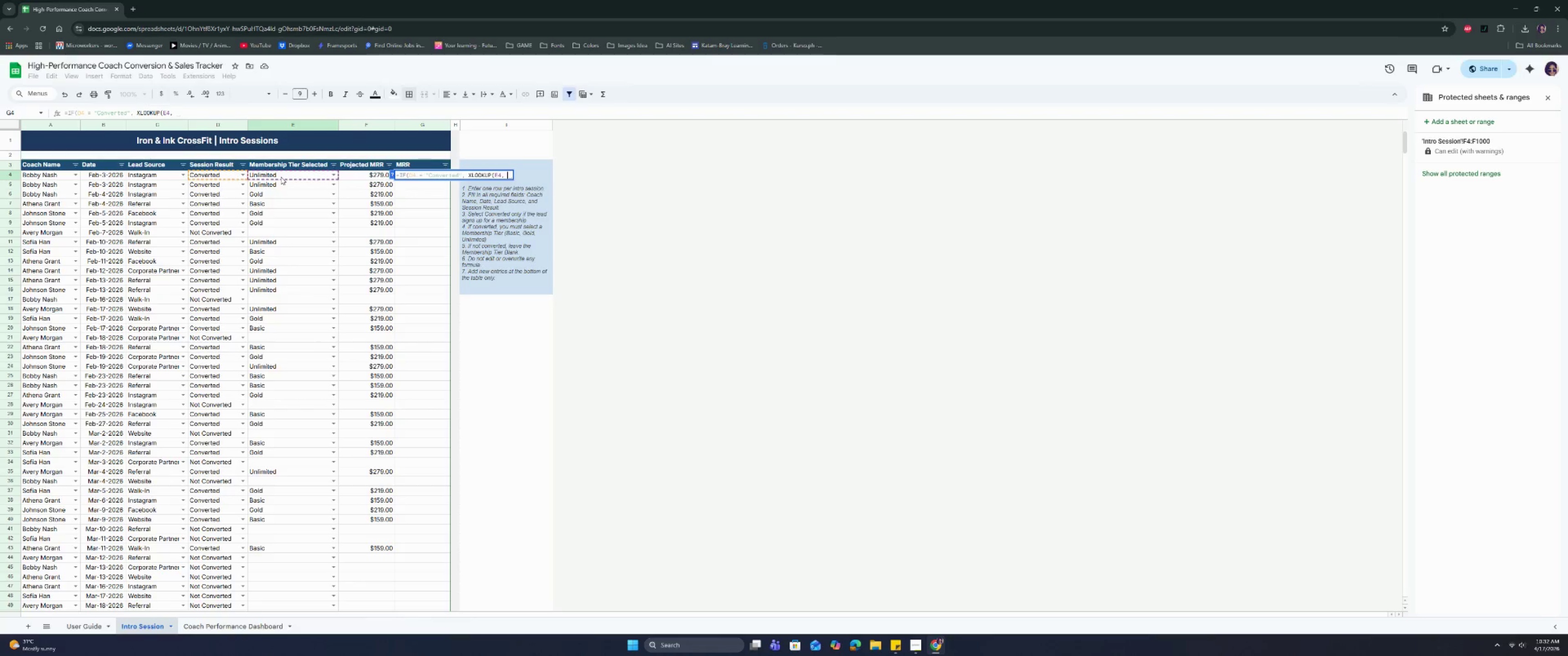 
wait(10.64)
 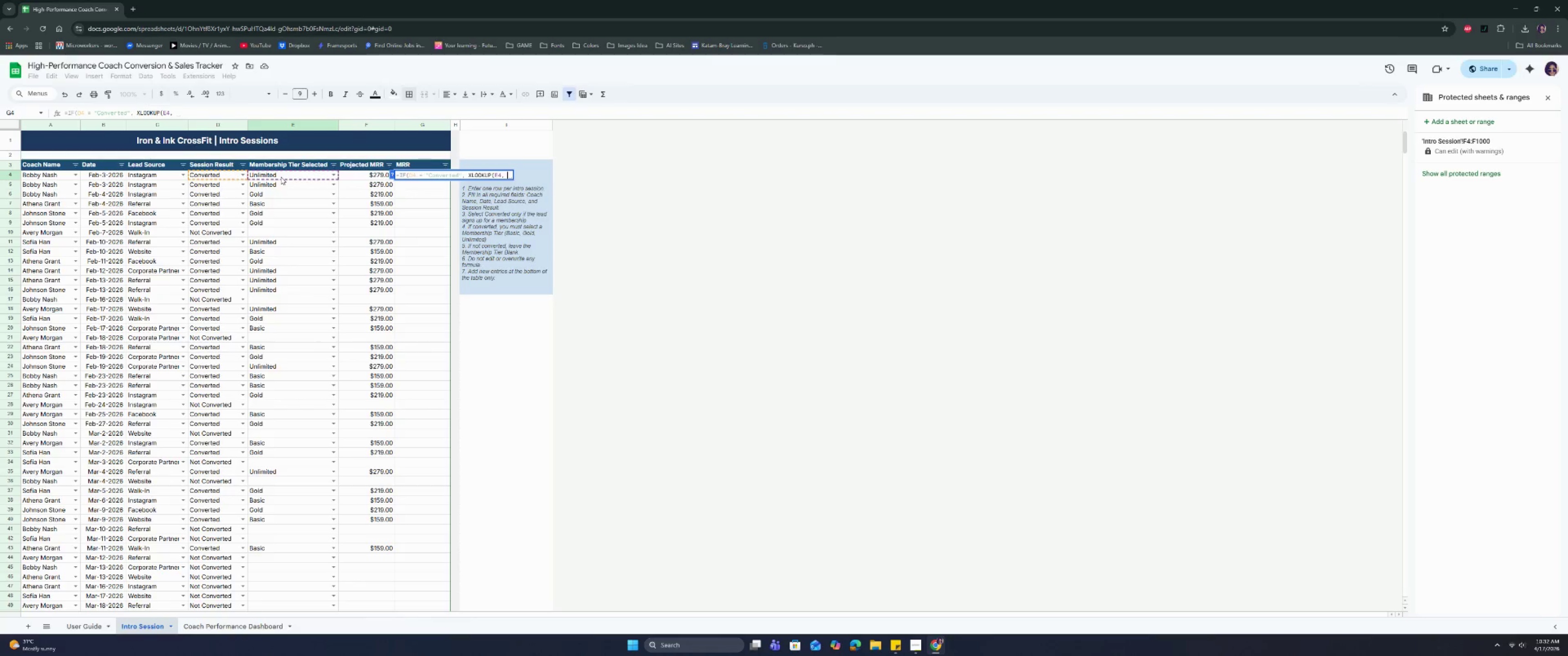 
left_click([89, 627])
 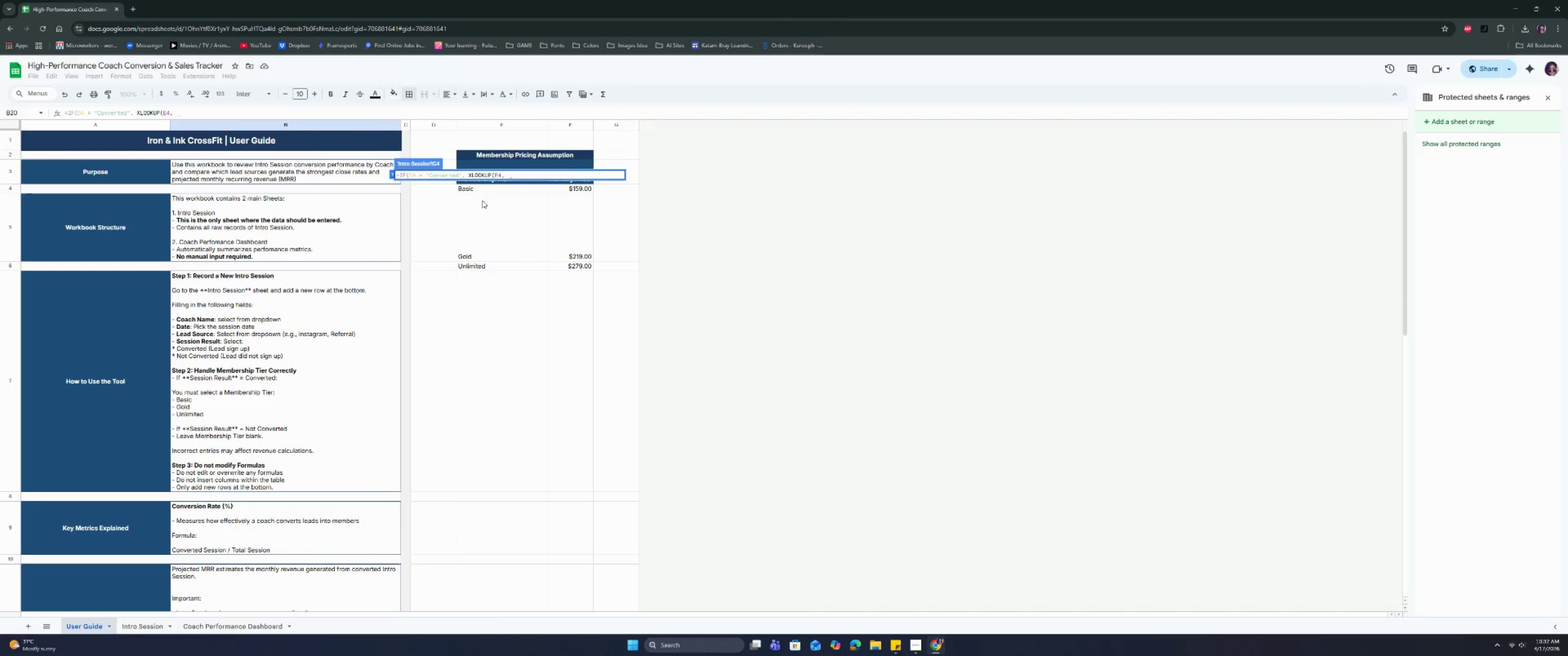 
left_click_drag(start_coordinate=[488, 187], to_coordinate=[492, 266])
 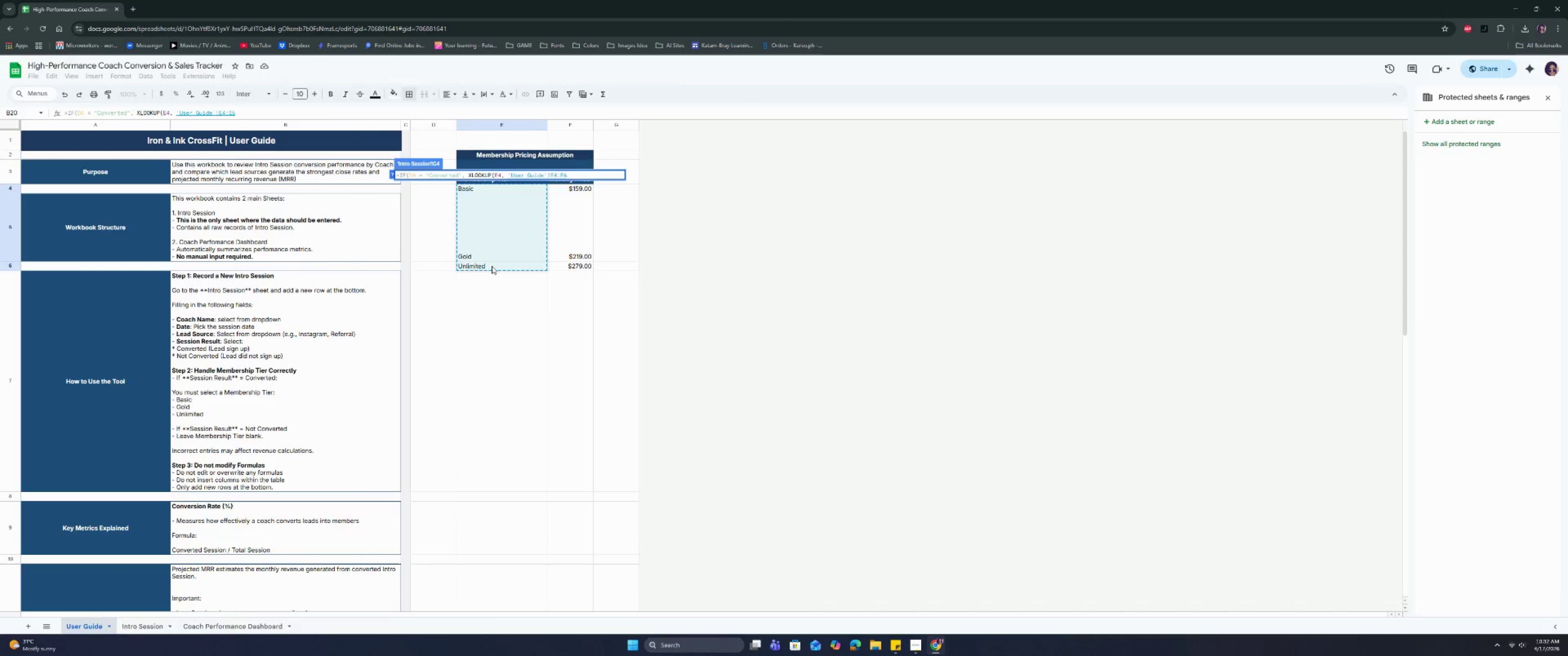 
key(Comma)
 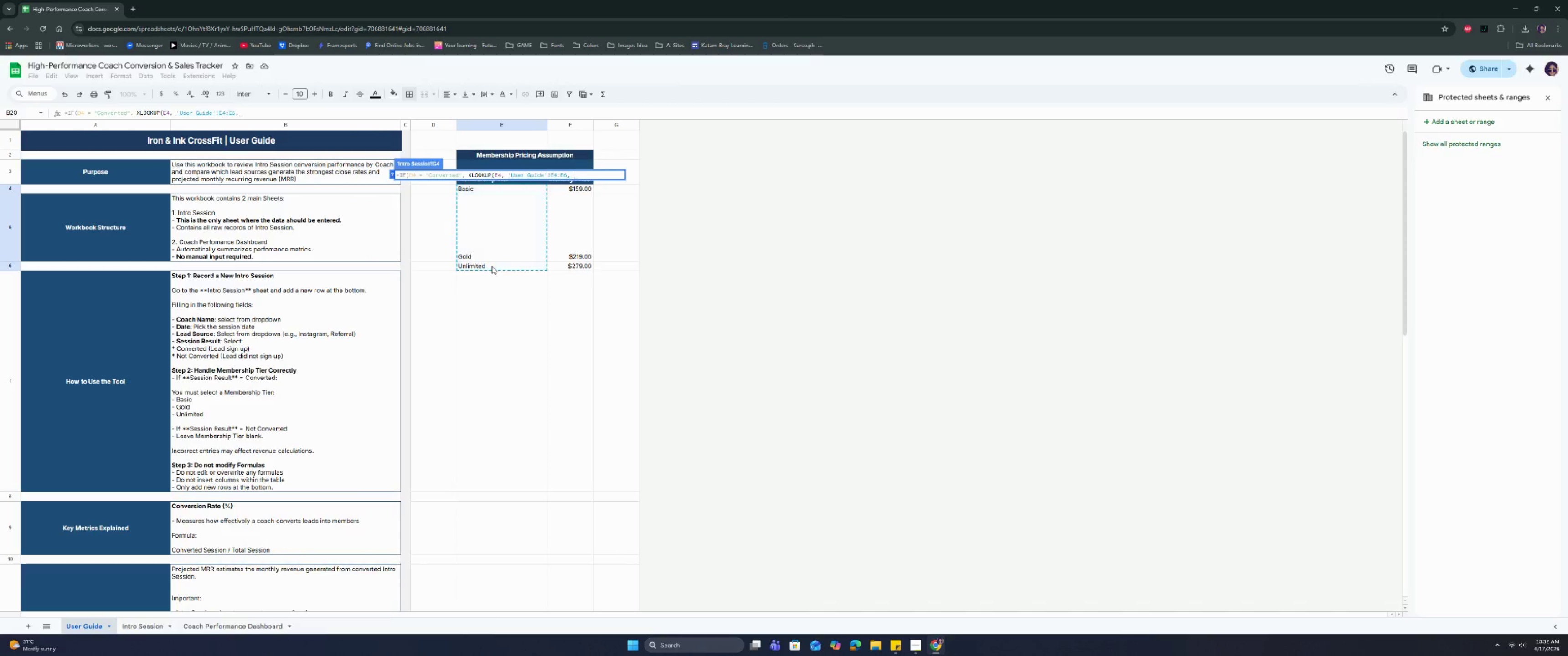 
key(Space)
 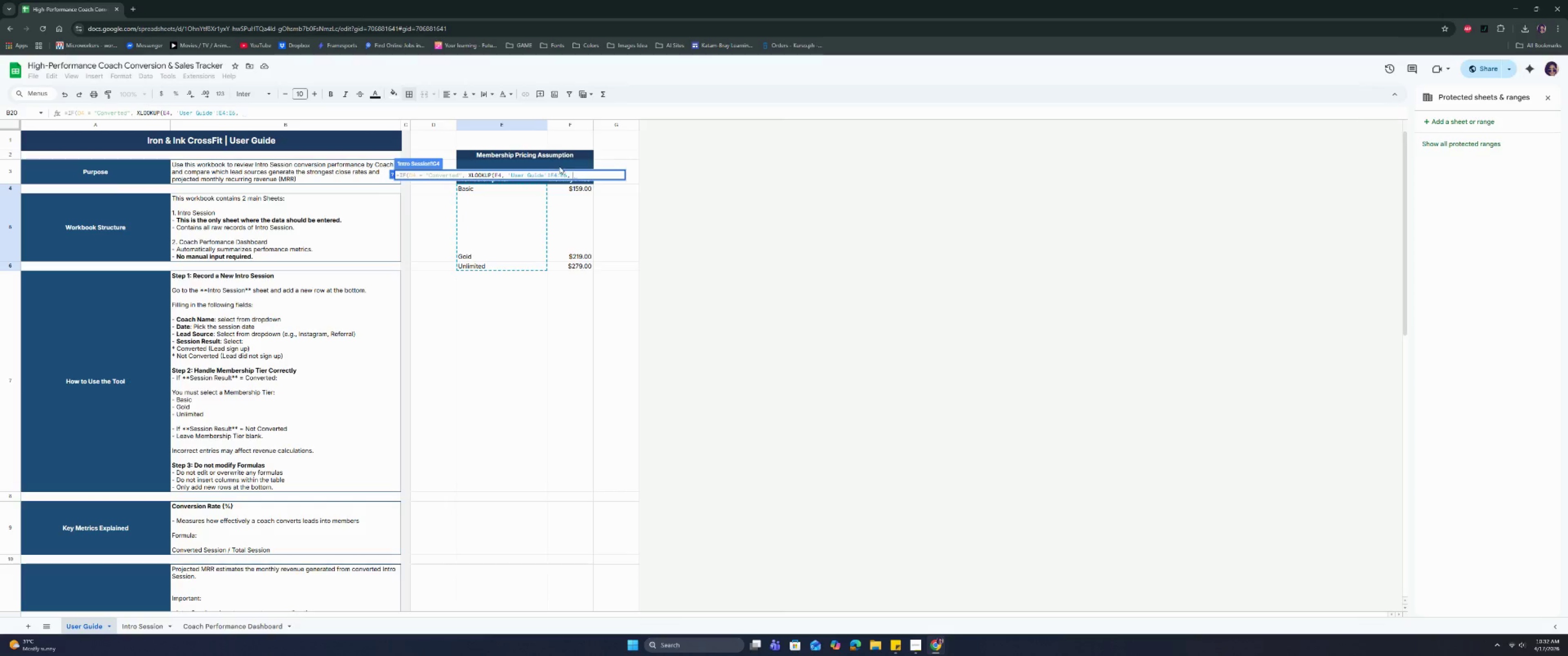 
left_click([551, 171])
 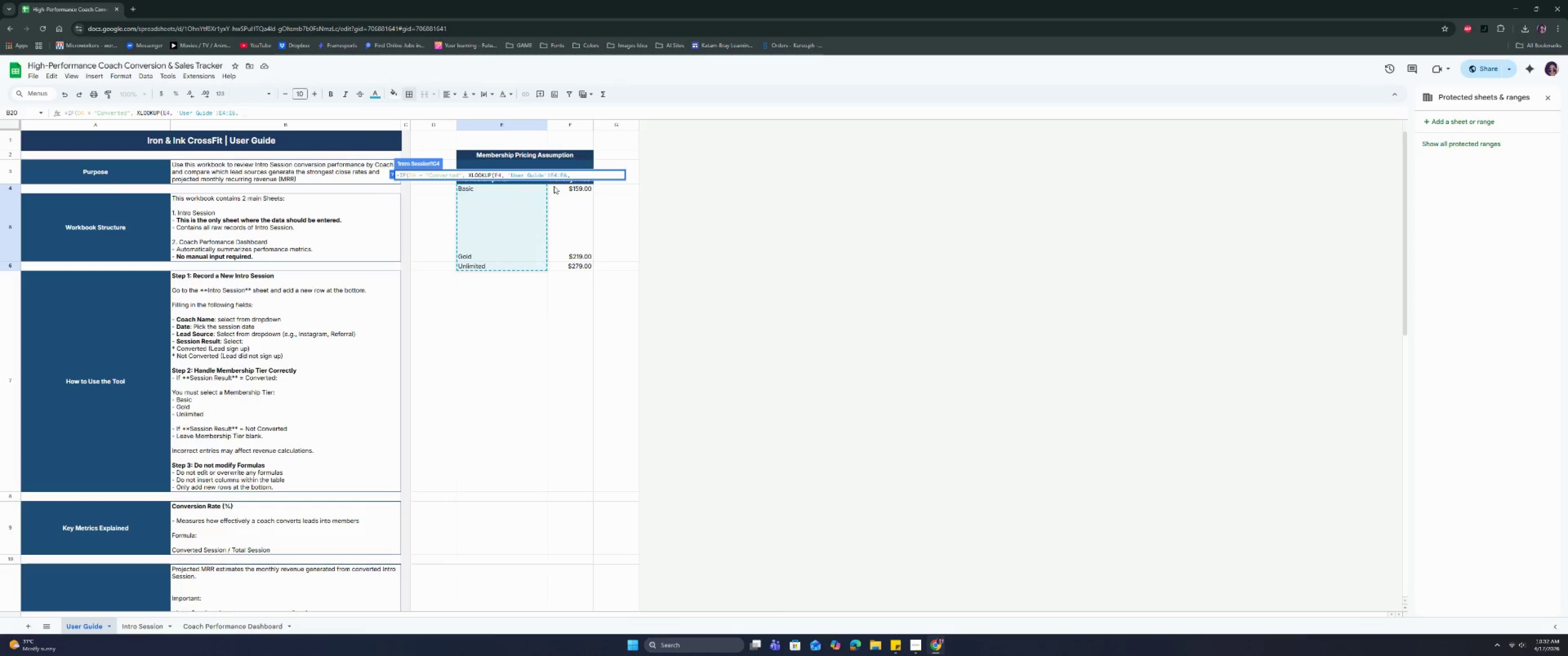 
key(Shift+ShiftRight)
 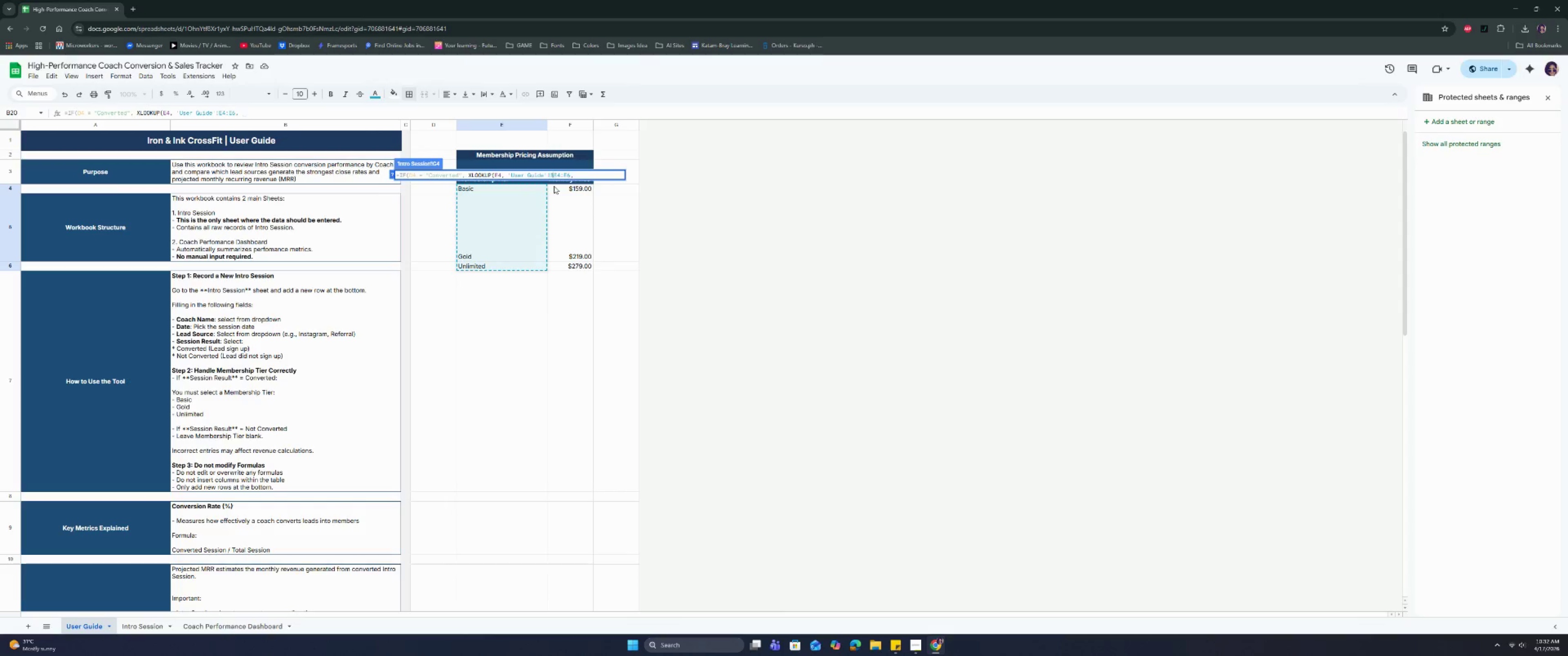 
key(Shift+4)
 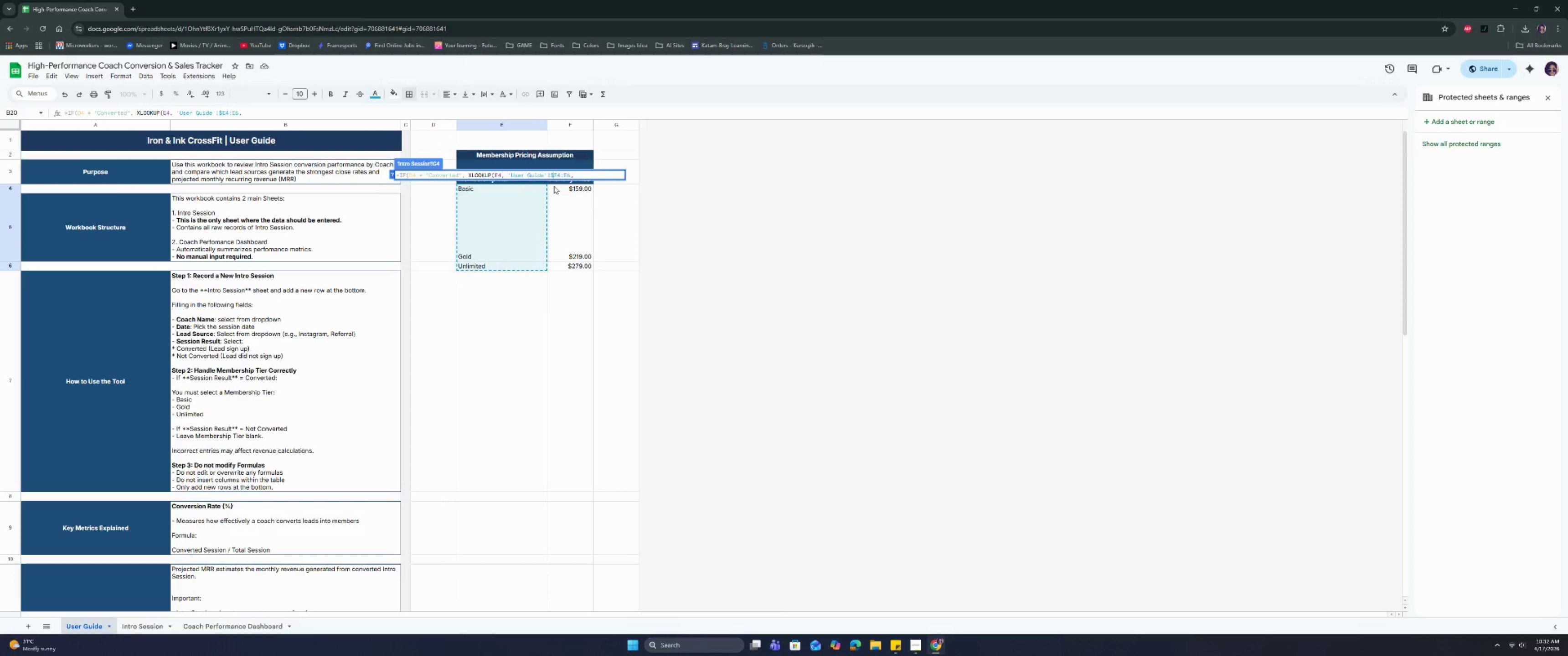 
key(ArrowRight)
 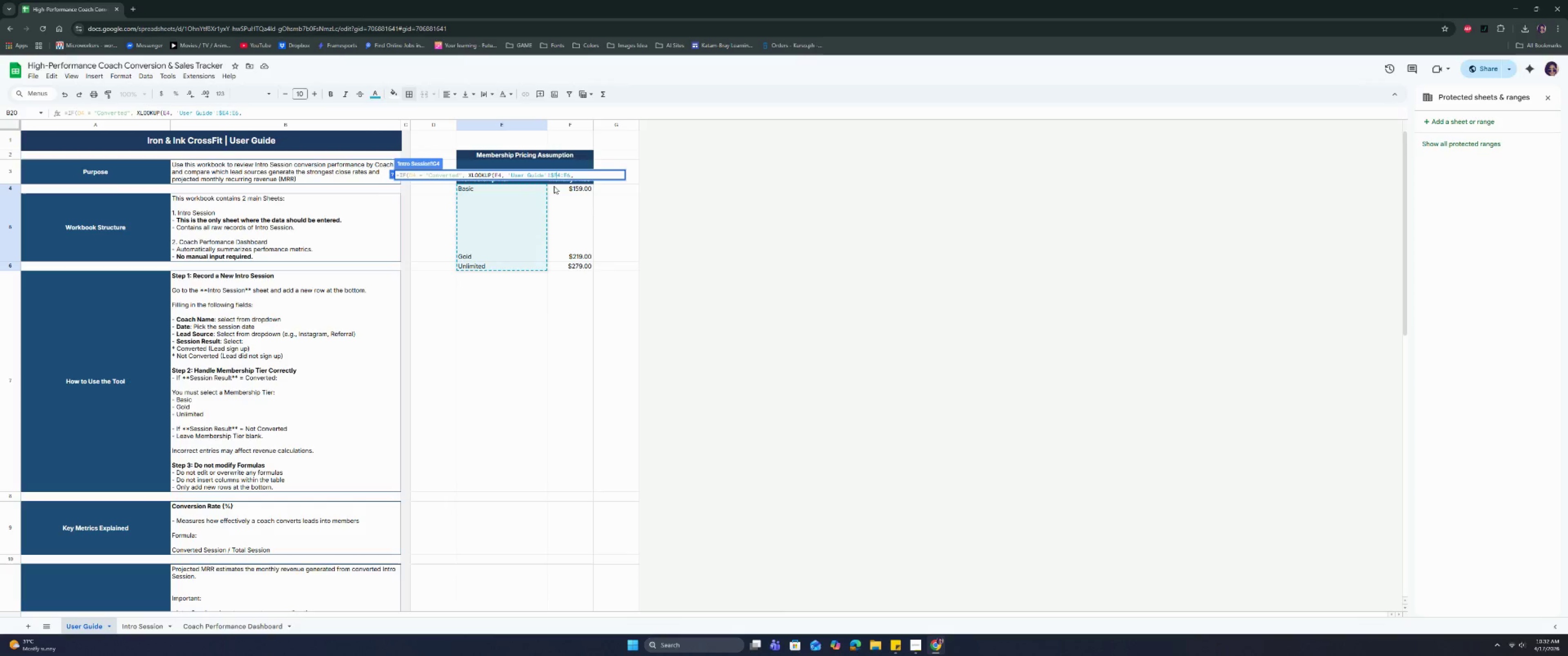 
key(Shift+ShiftRight)
 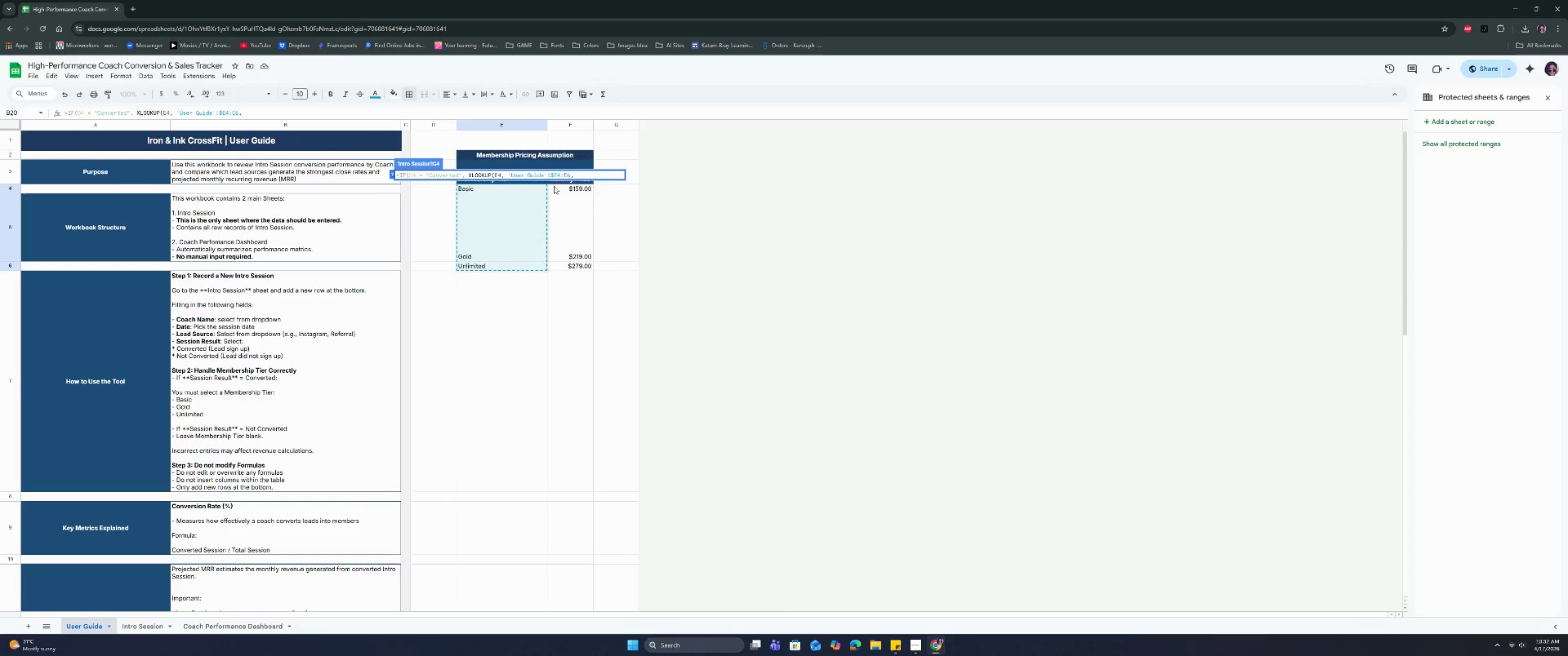 
key(Shift+4)
 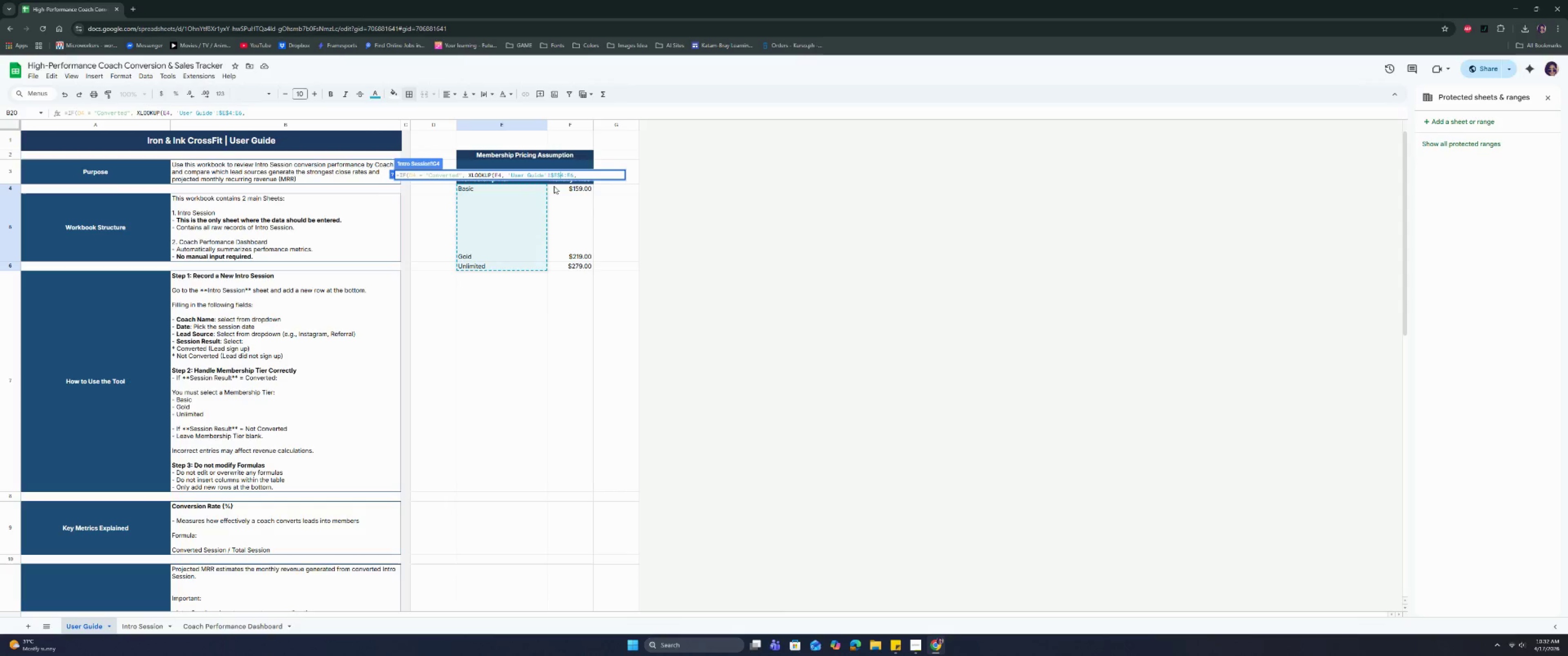 
key(ArrowRight)
 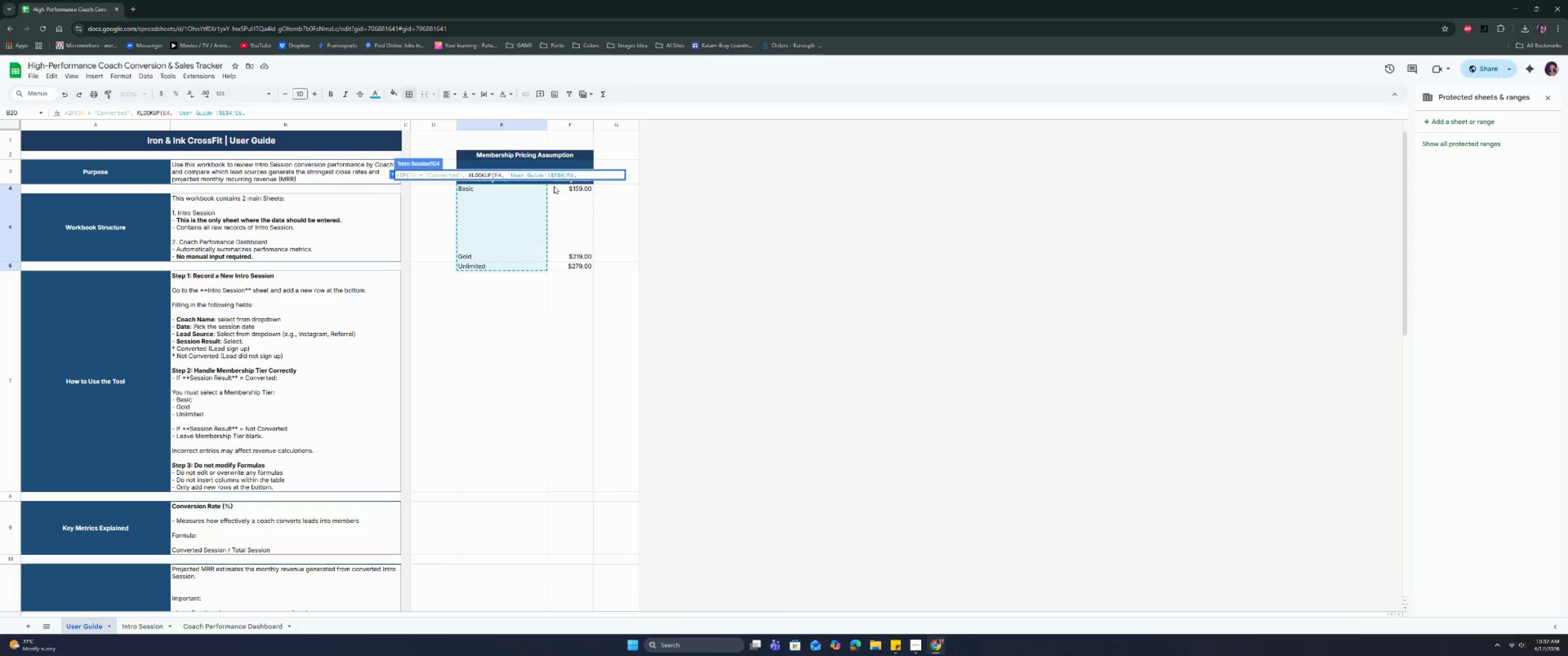 
key(ArrowRight)
 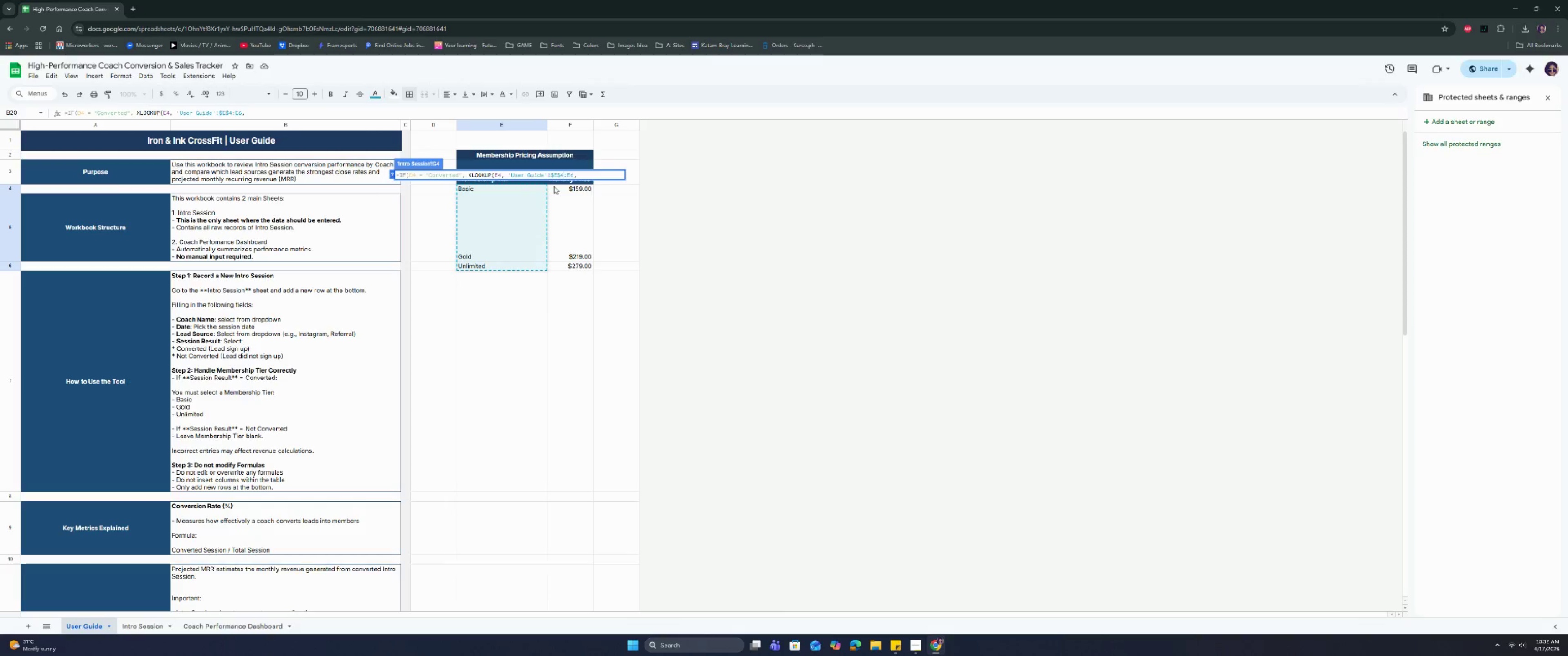 
key(ArrowRight)
 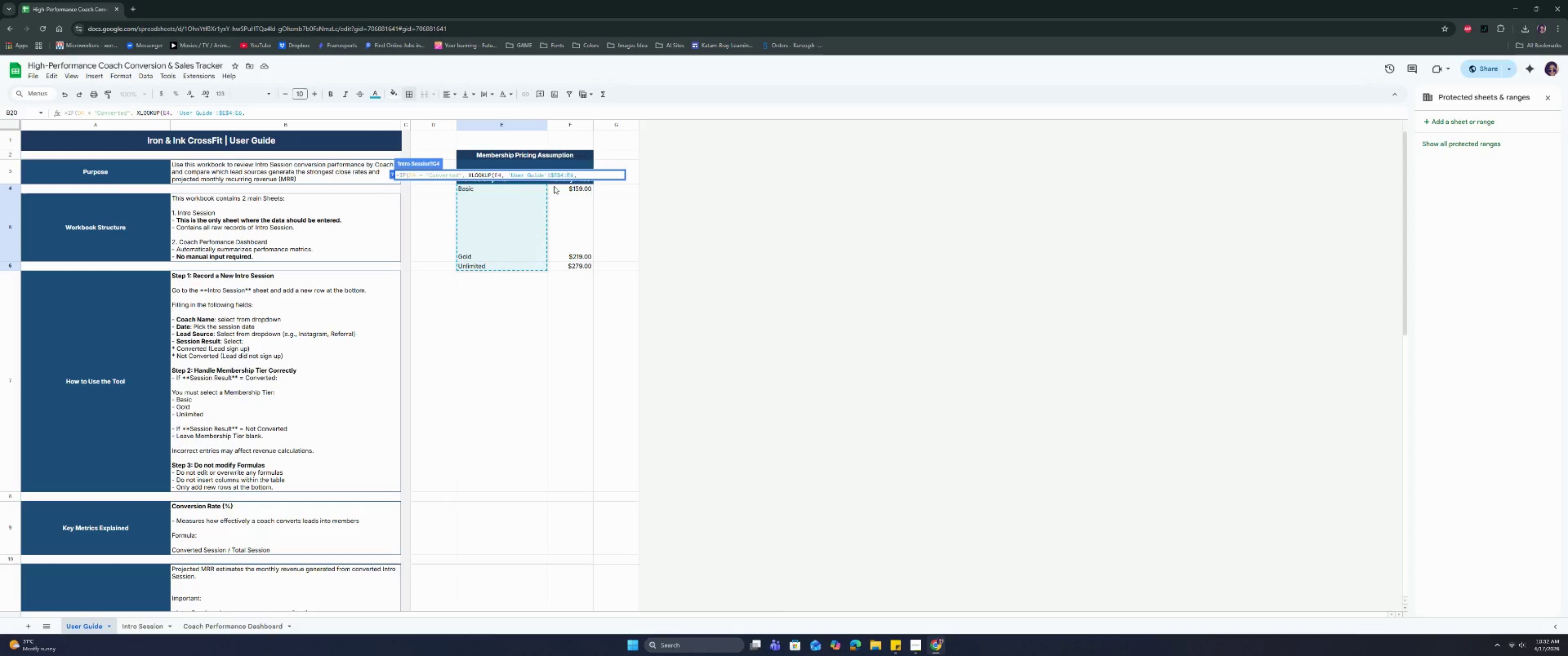 
key(ArrowLeft)
 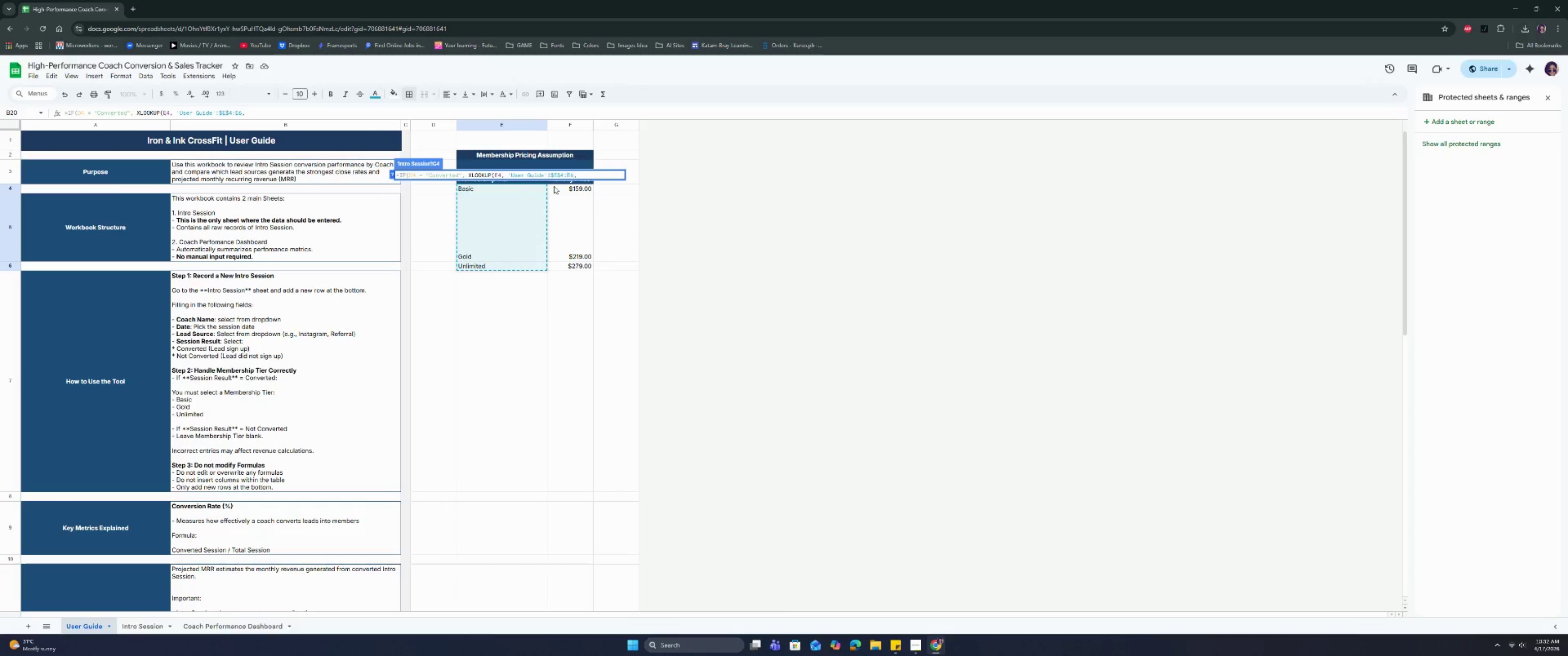 
key(Shift+ShiftRight)
 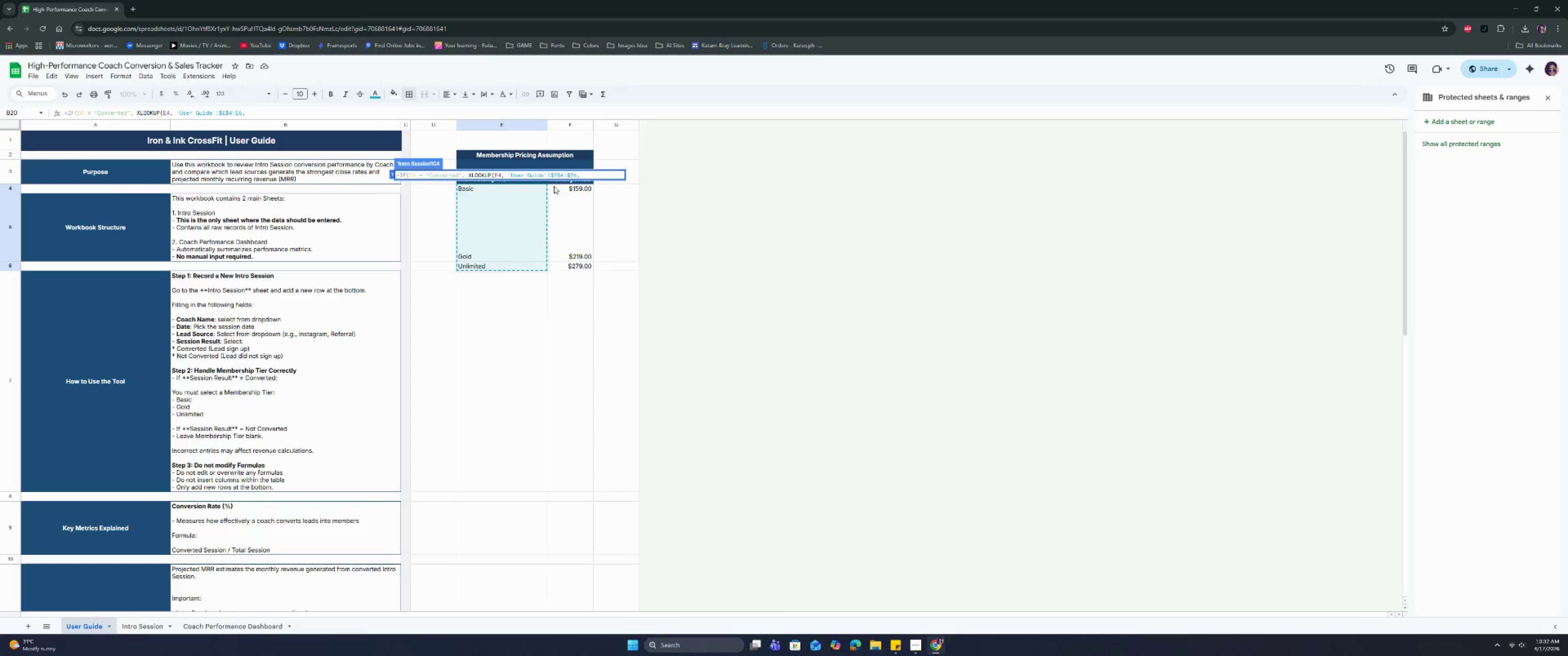 
key(Shift+4)
 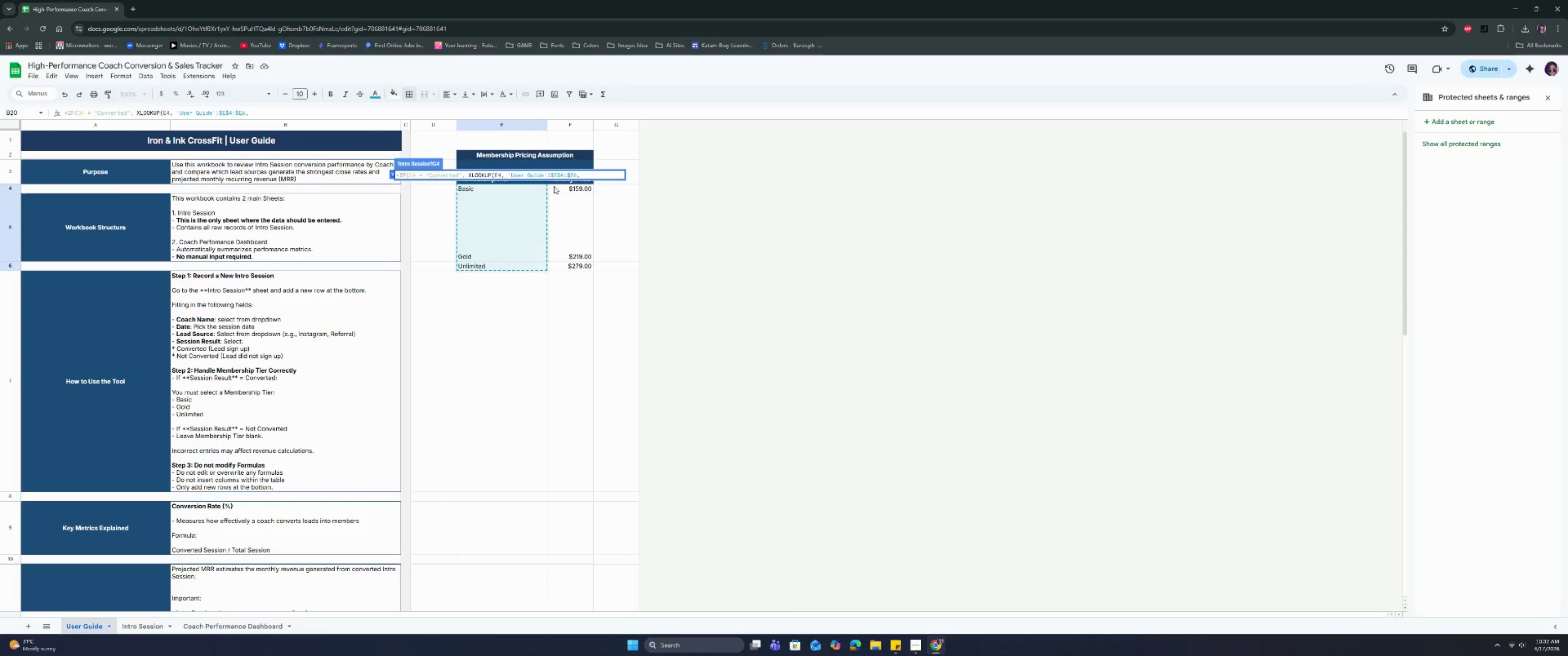 
key(ArrowRight)
 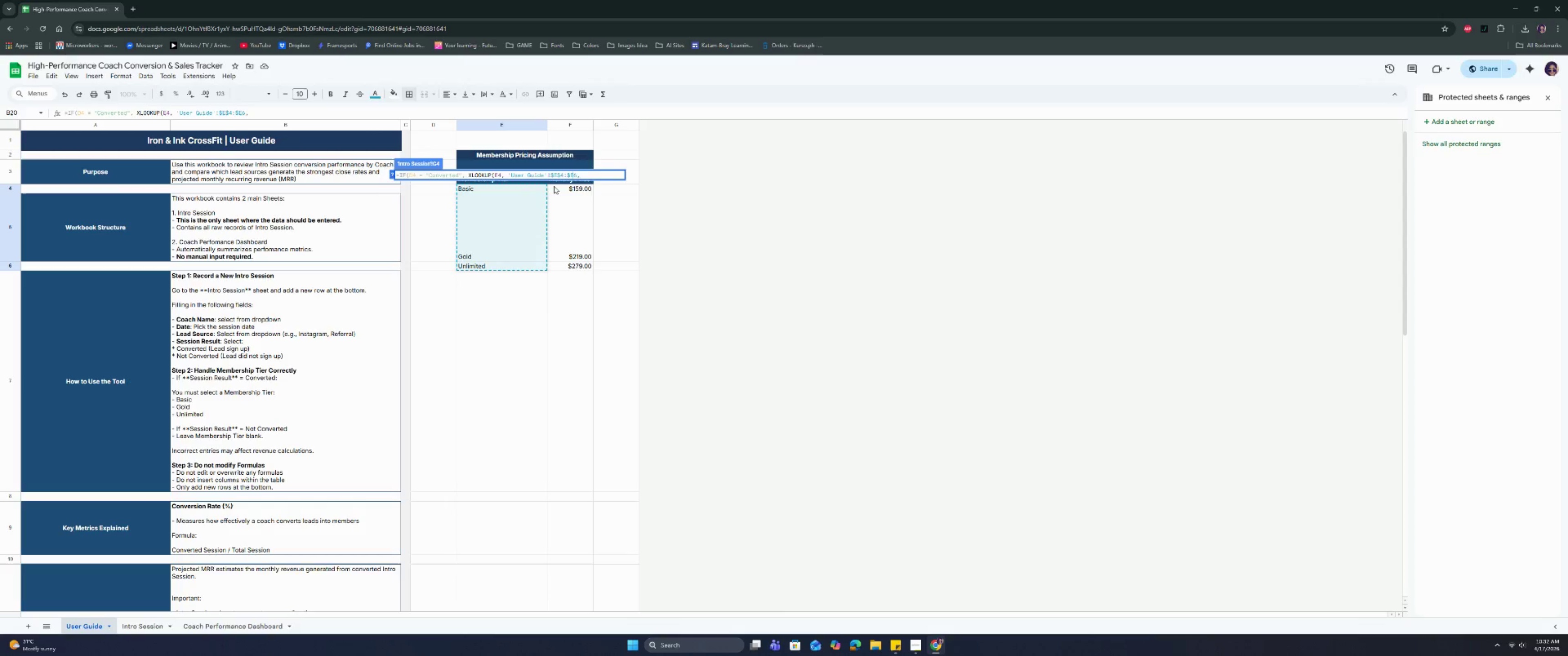 
key(Shift+ShiftRight)
 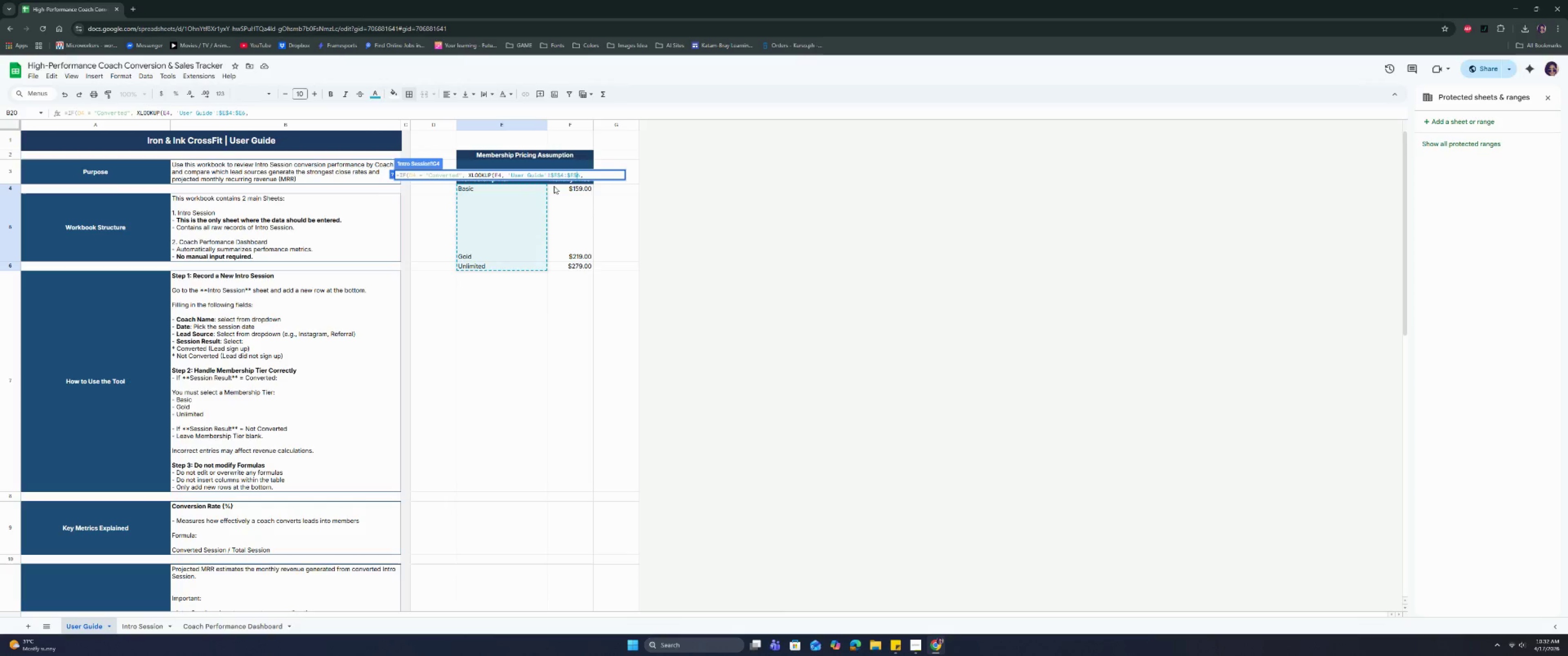 
key(Shift+4)
 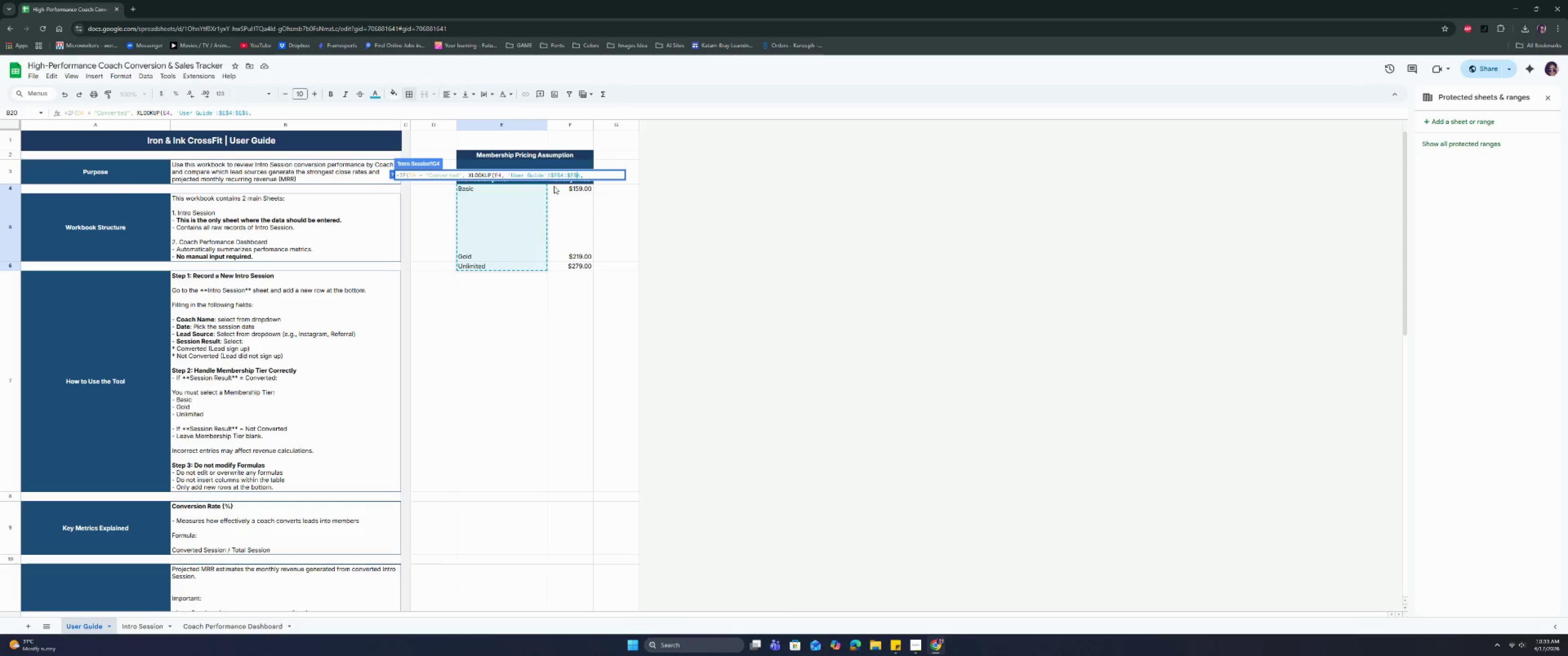 
key(ArrowRight)
 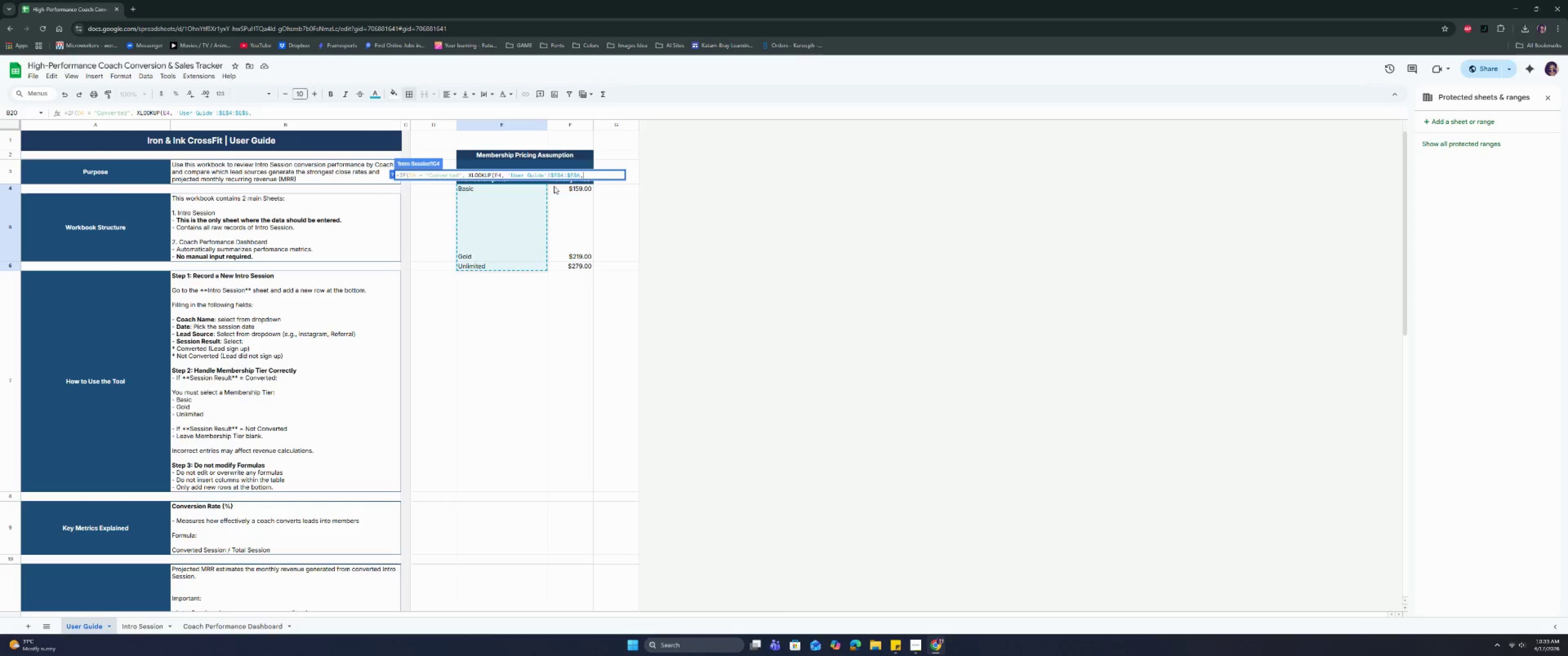 
key(ArrowRight)
 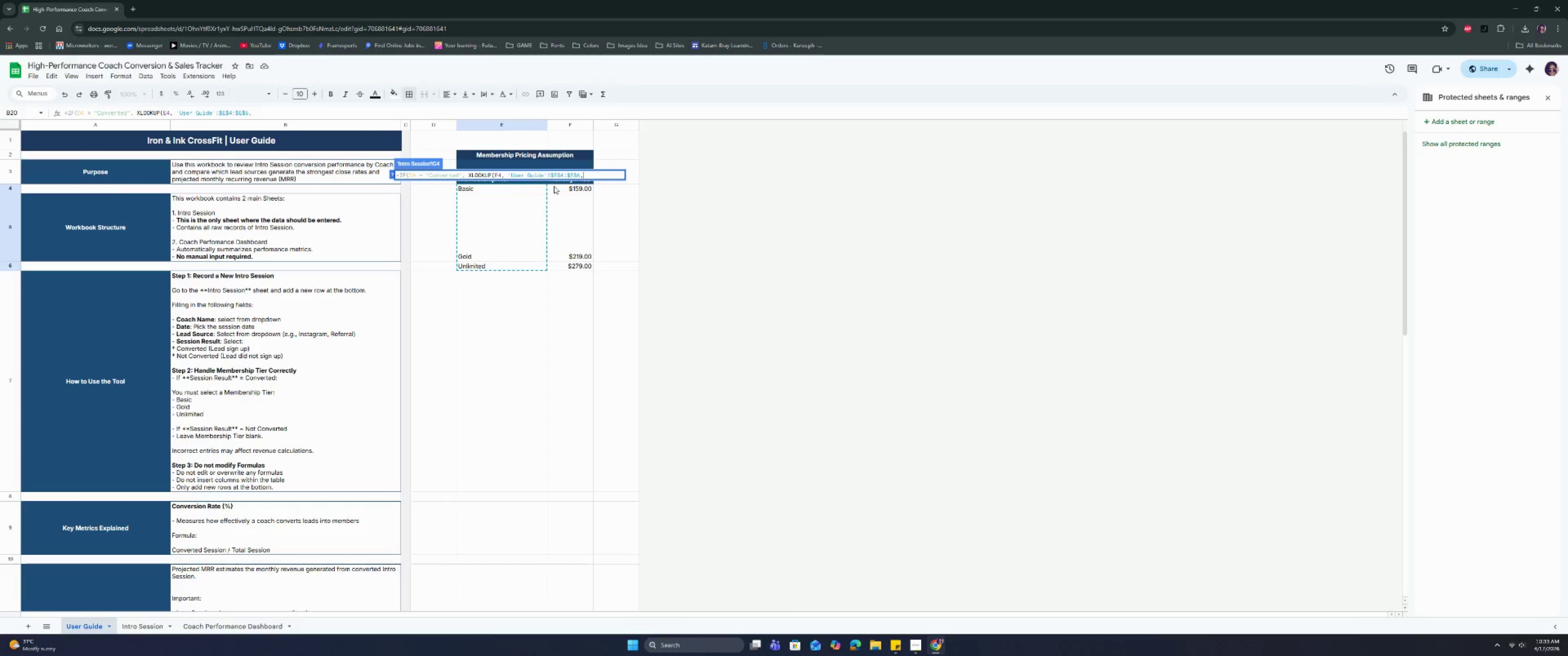 
key(Space)
 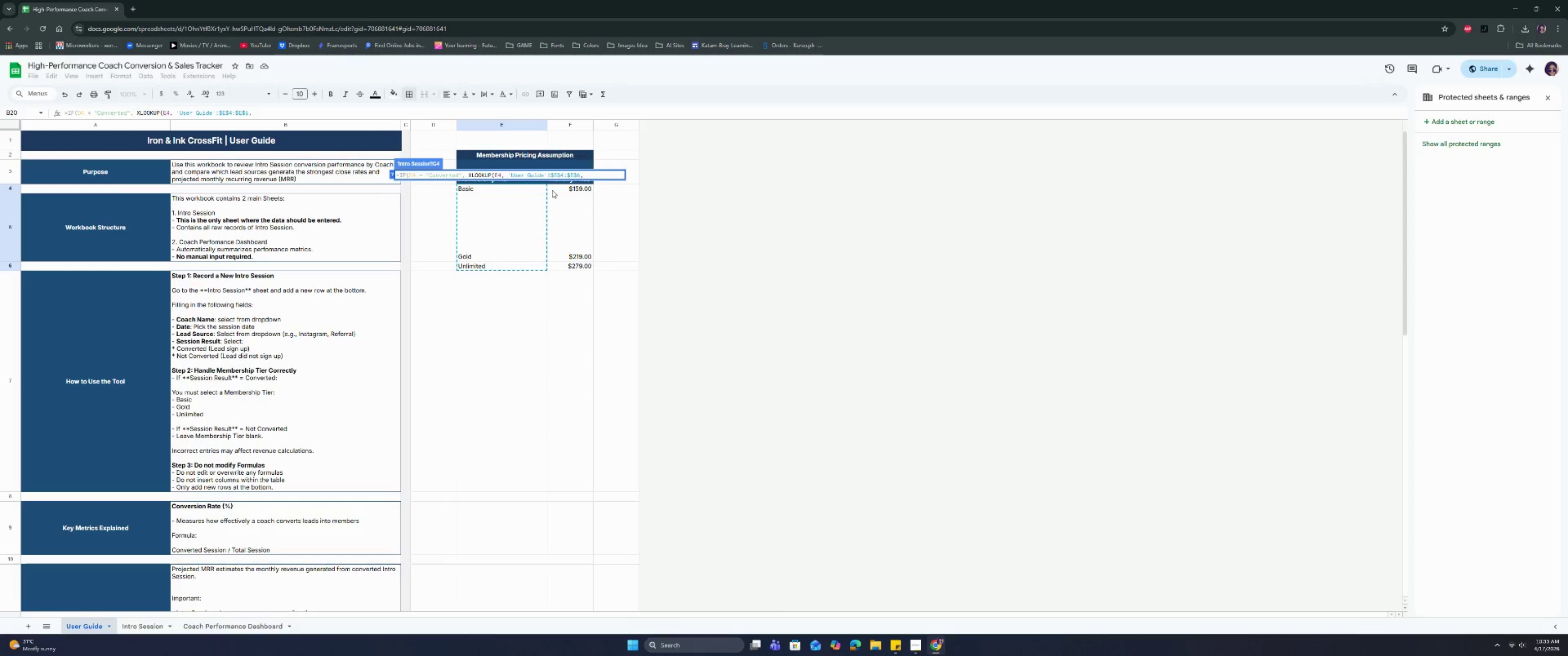 
left_click_drag(start_coordinate=[561, 187], to_coordinate=[562, 264])
 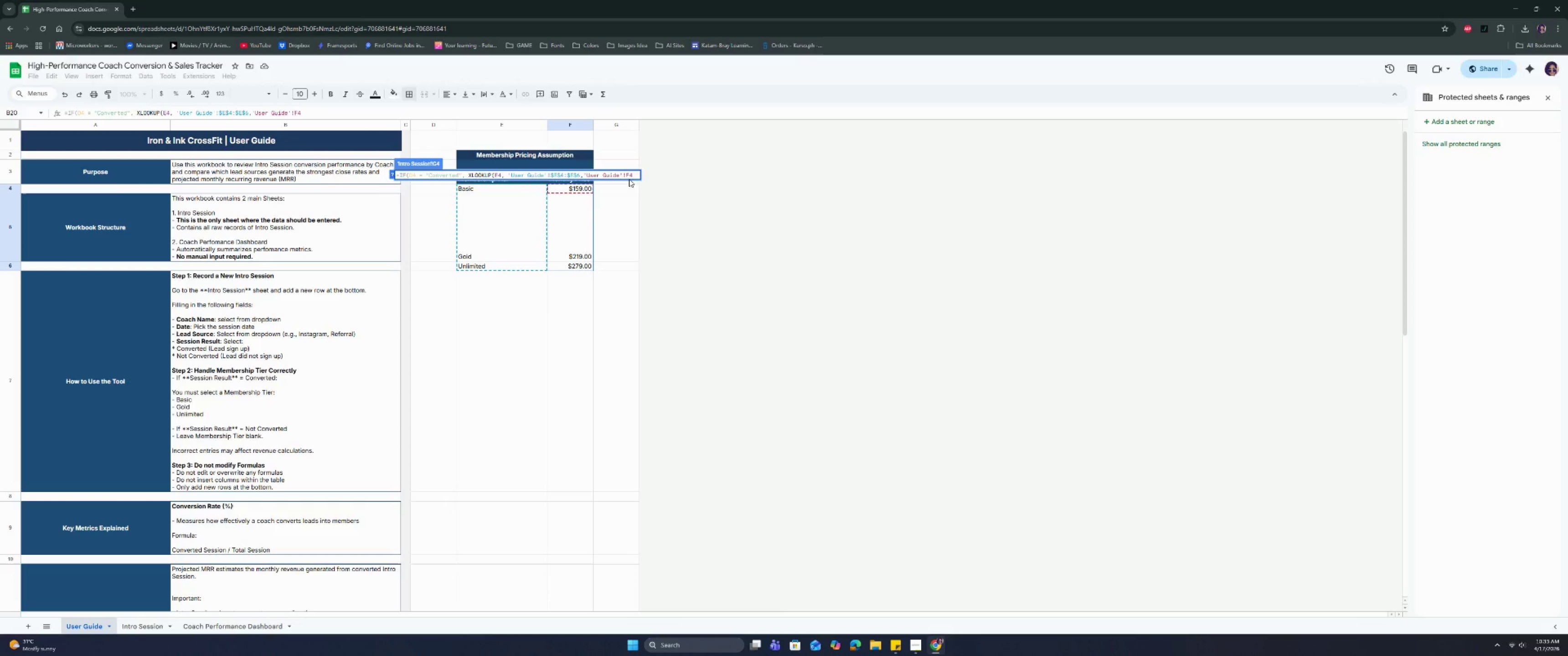 
left_click_drag(start_coordinate=[578, 190], to_coordinate=[574, 267])
 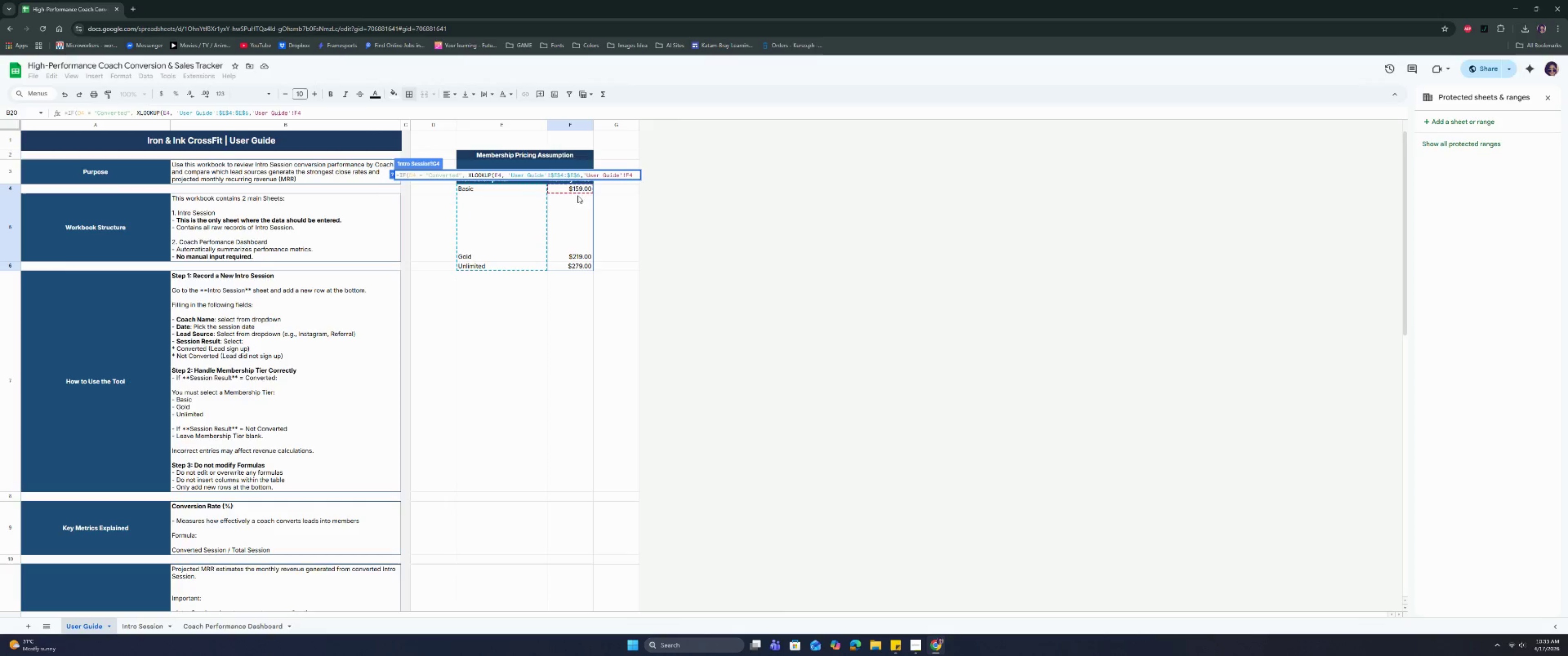 
left_click_drag(start_coordinate=[568, 268], to_coordinate=[572, 214])
 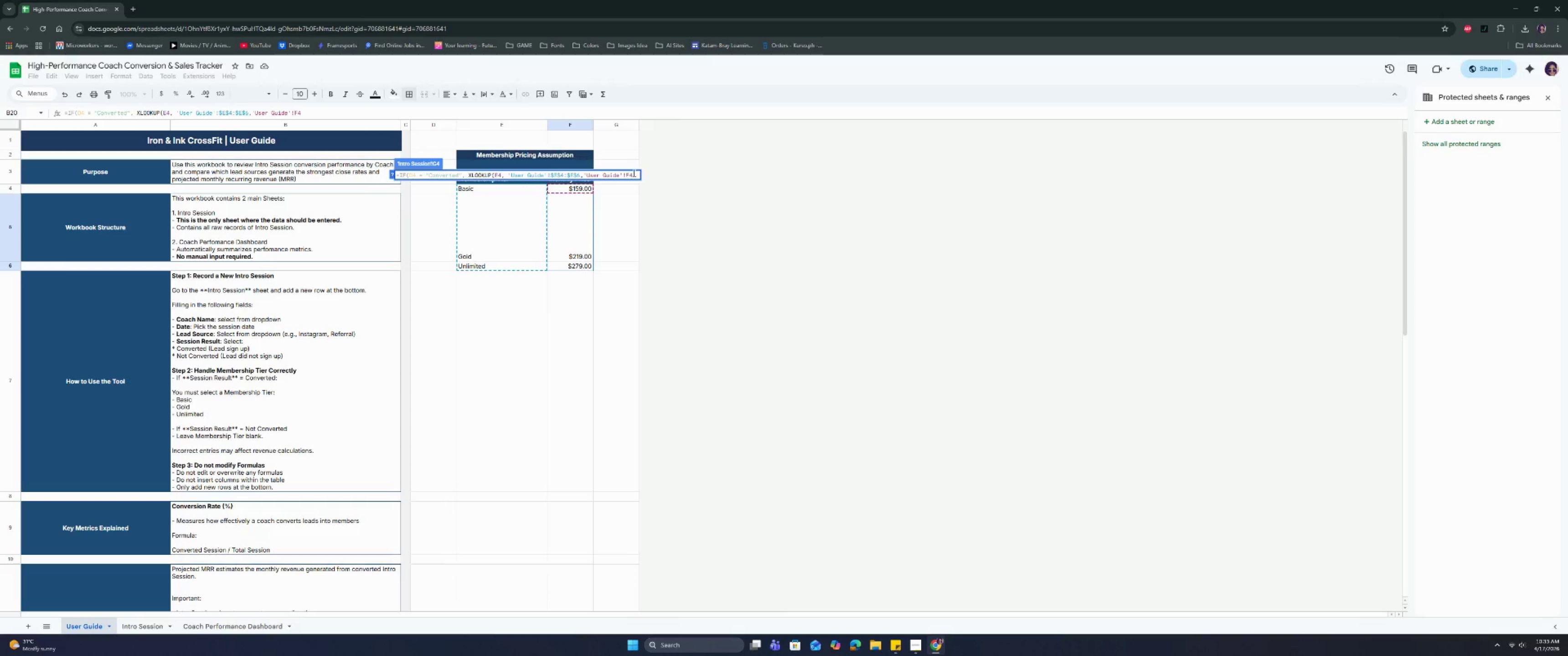 
left_click_drag(start_coordinate=[633, 173], to_coordinate=[585, 173])
 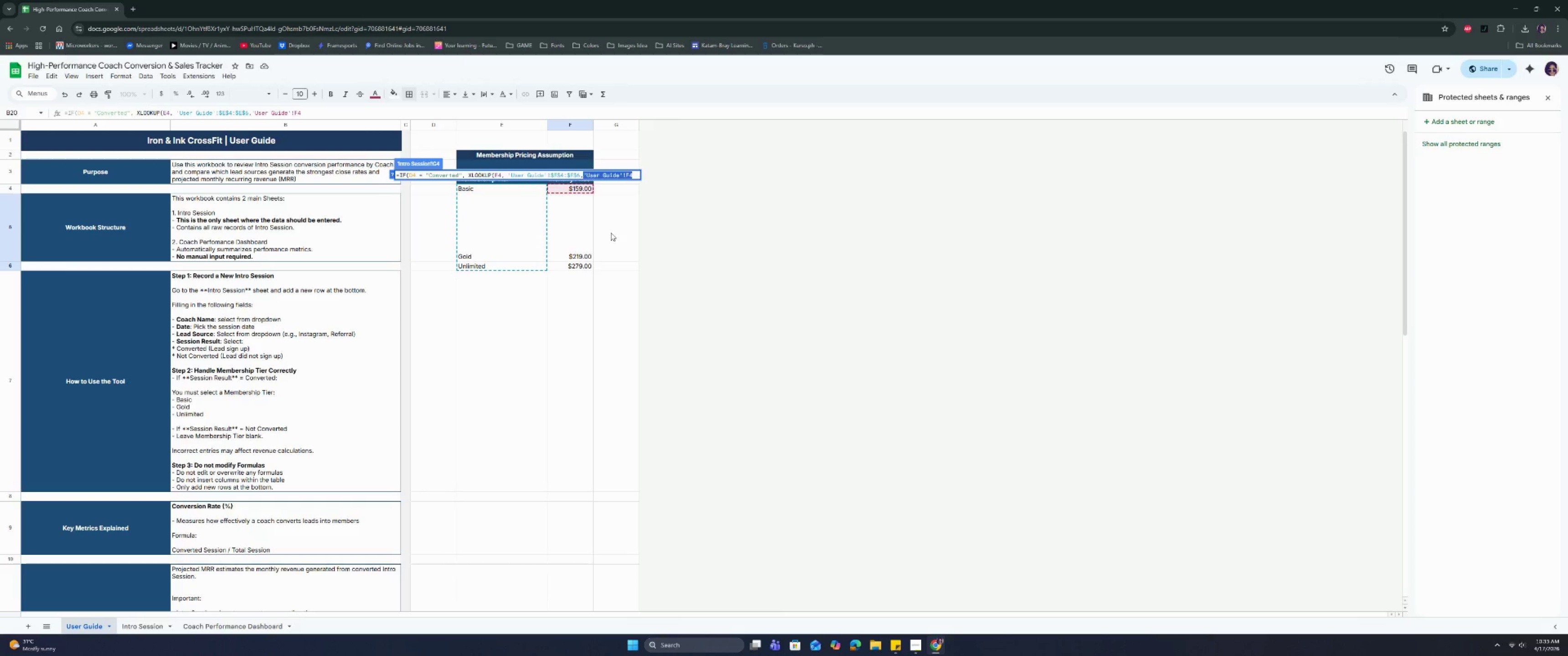 
key(Backspace)
 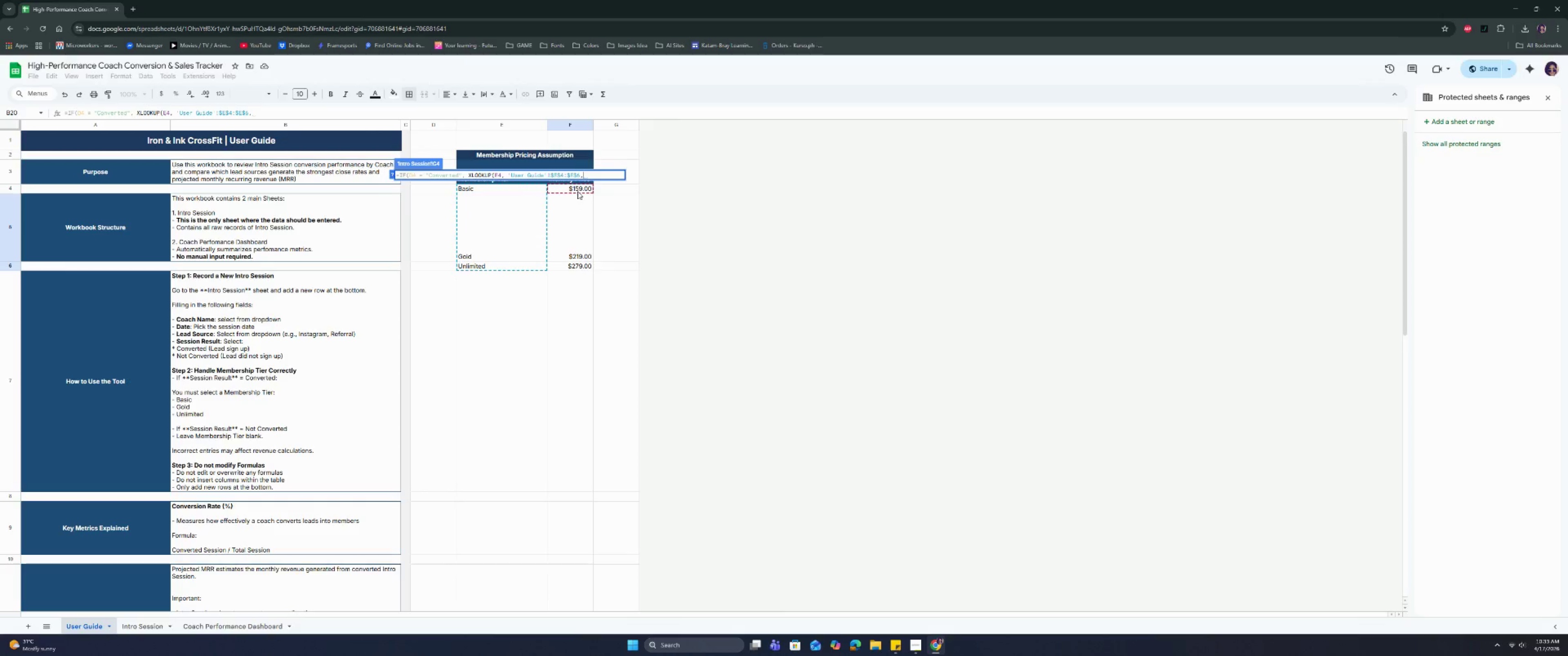 
key(Space)
 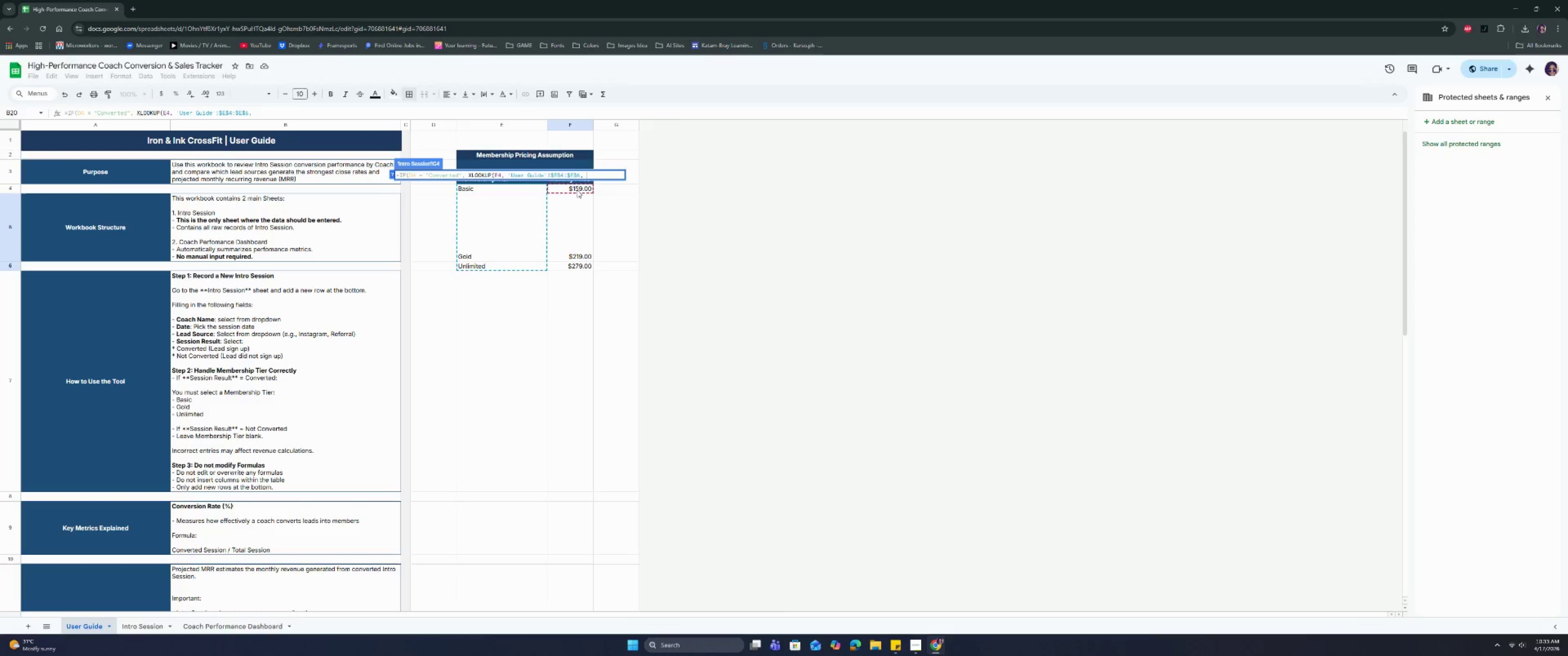 
left_click_drag(start_coordinate=[577, 190], to_coordinate=[572, 260])
 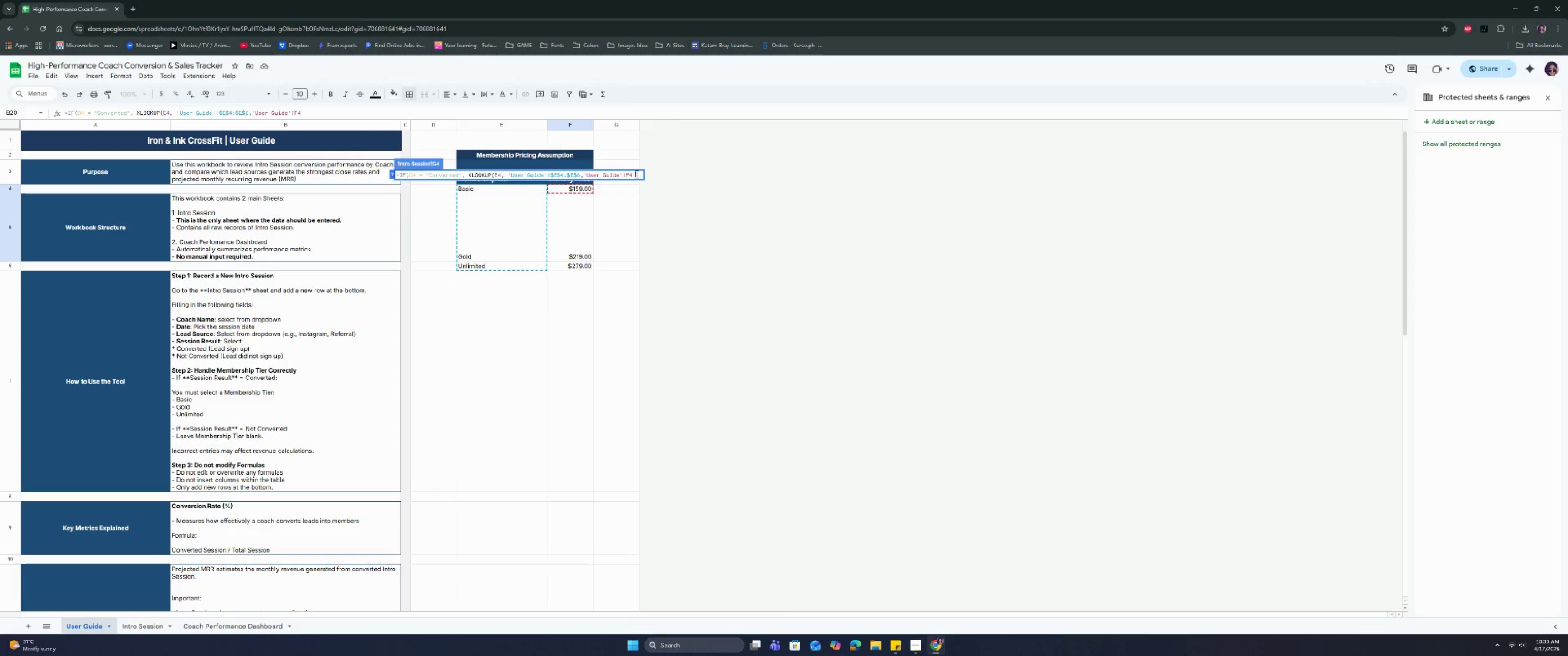 
key(Backspace)
 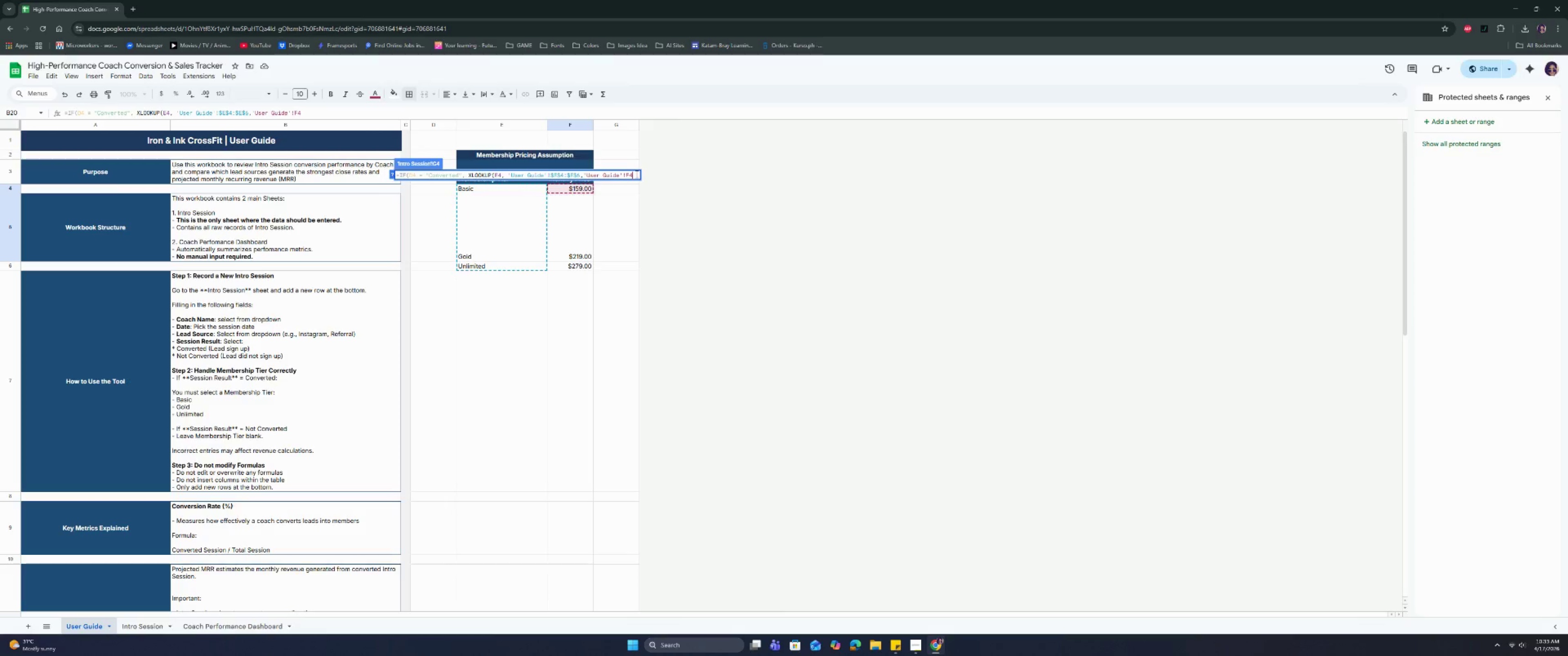 
key(Shift+Semicolon)
 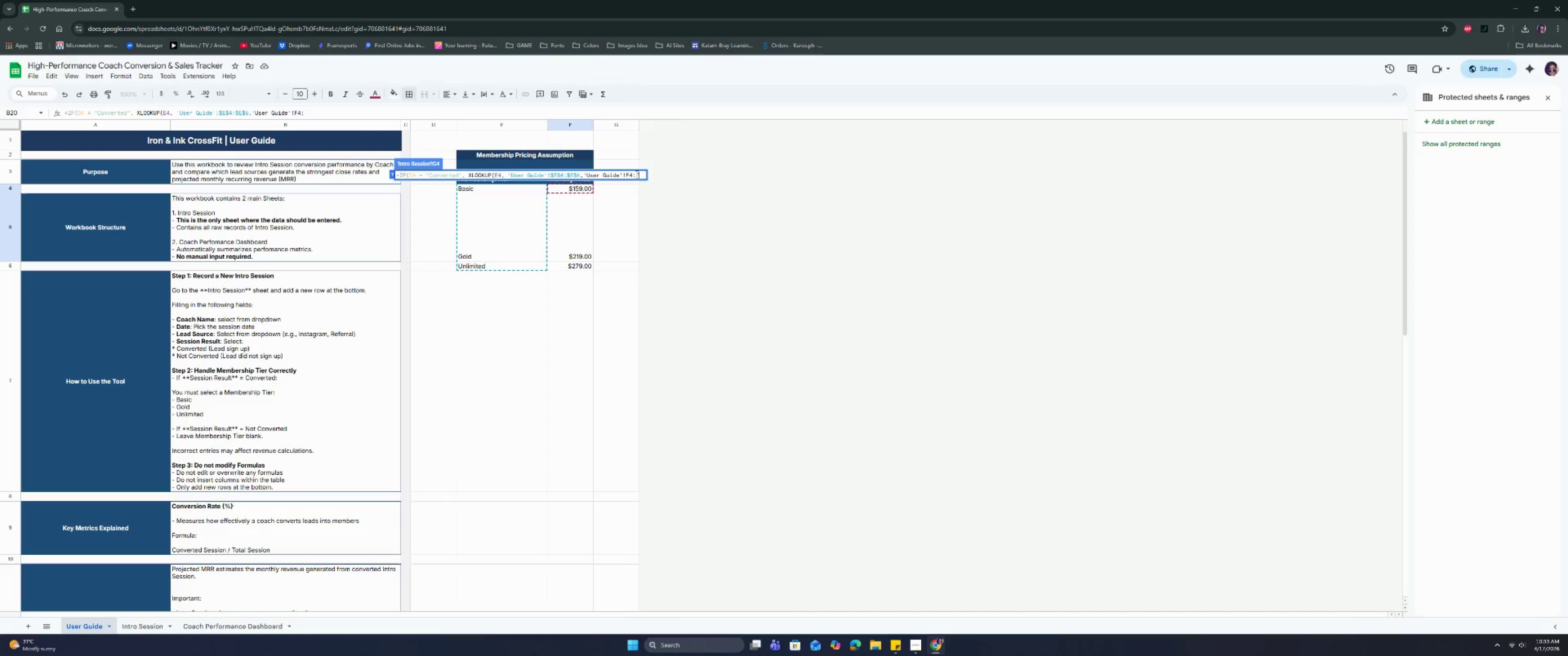 
key(F)
 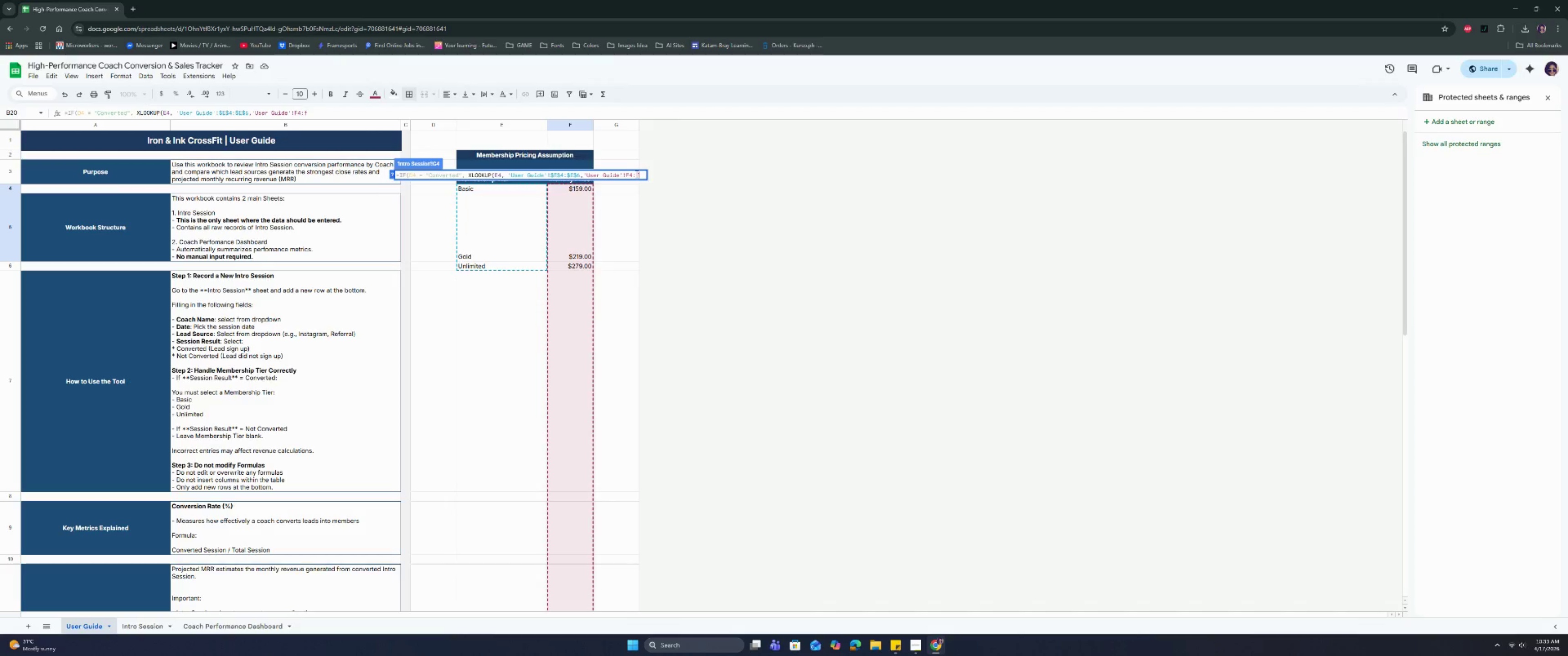 
key(ArrowLeft)
 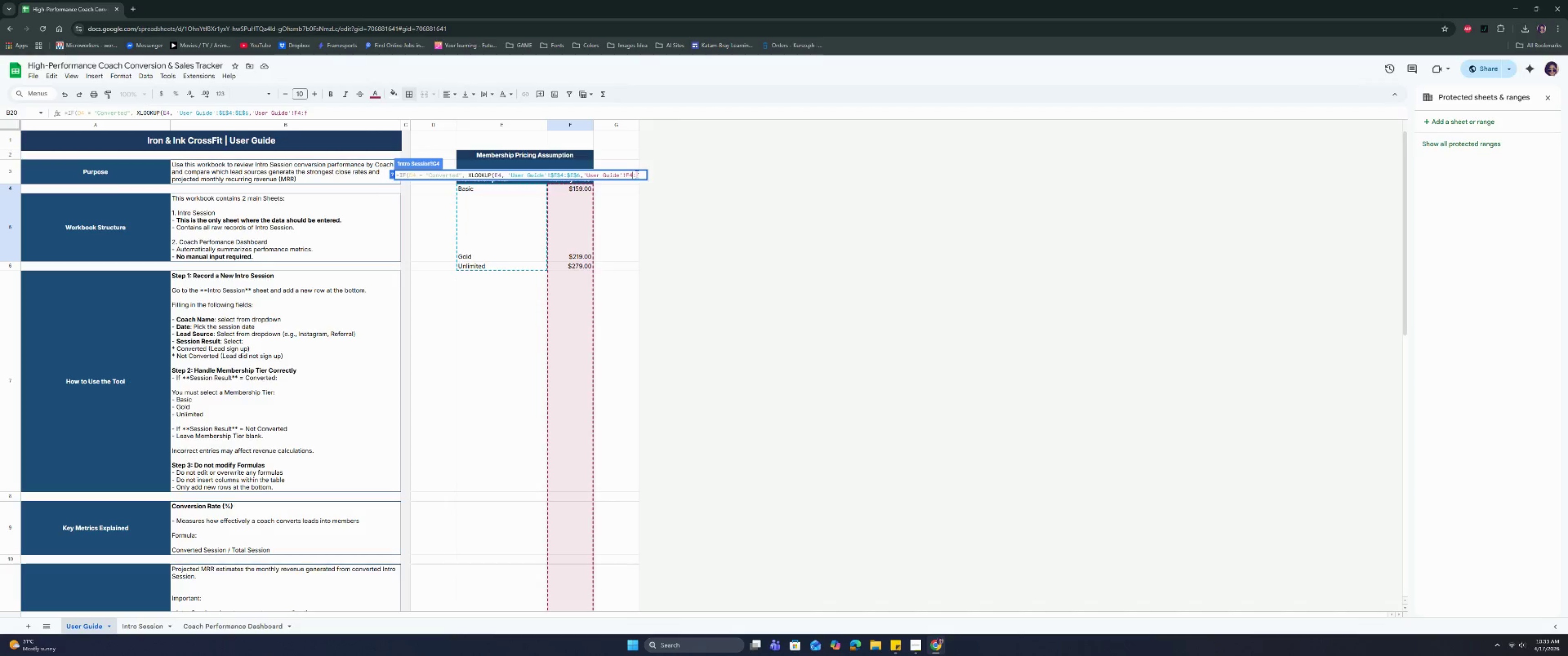 
key(ArrowLeft)
 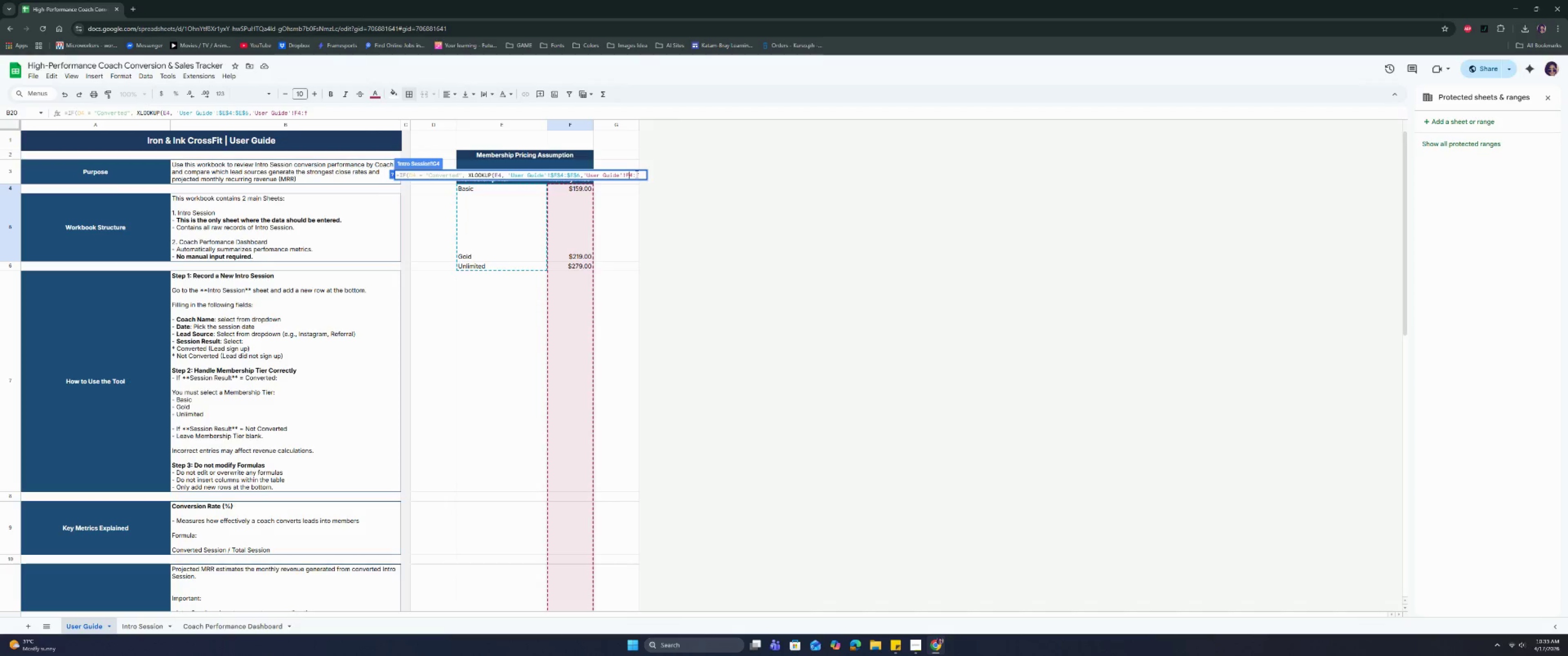 
key(ArrowLeft)
 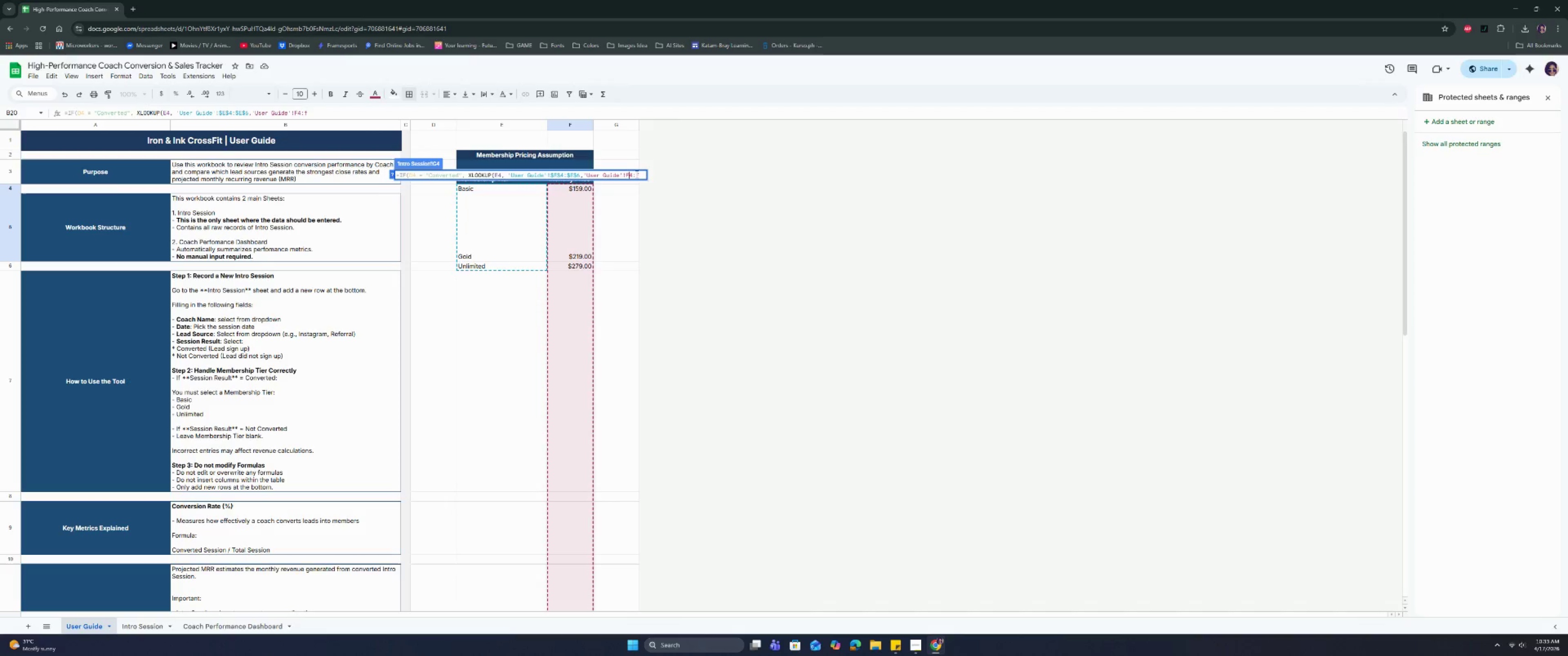 
key(ArrowRight)
 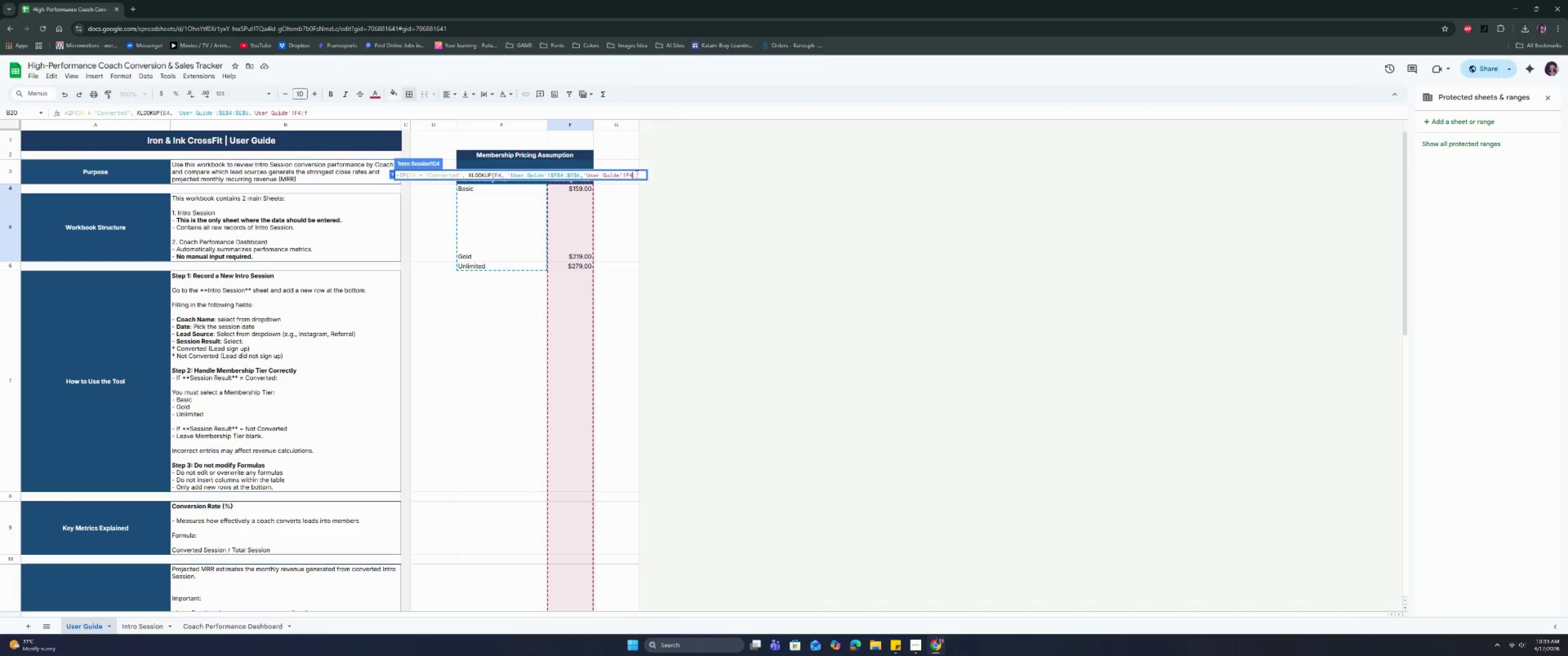 
key(ArrowRight)
 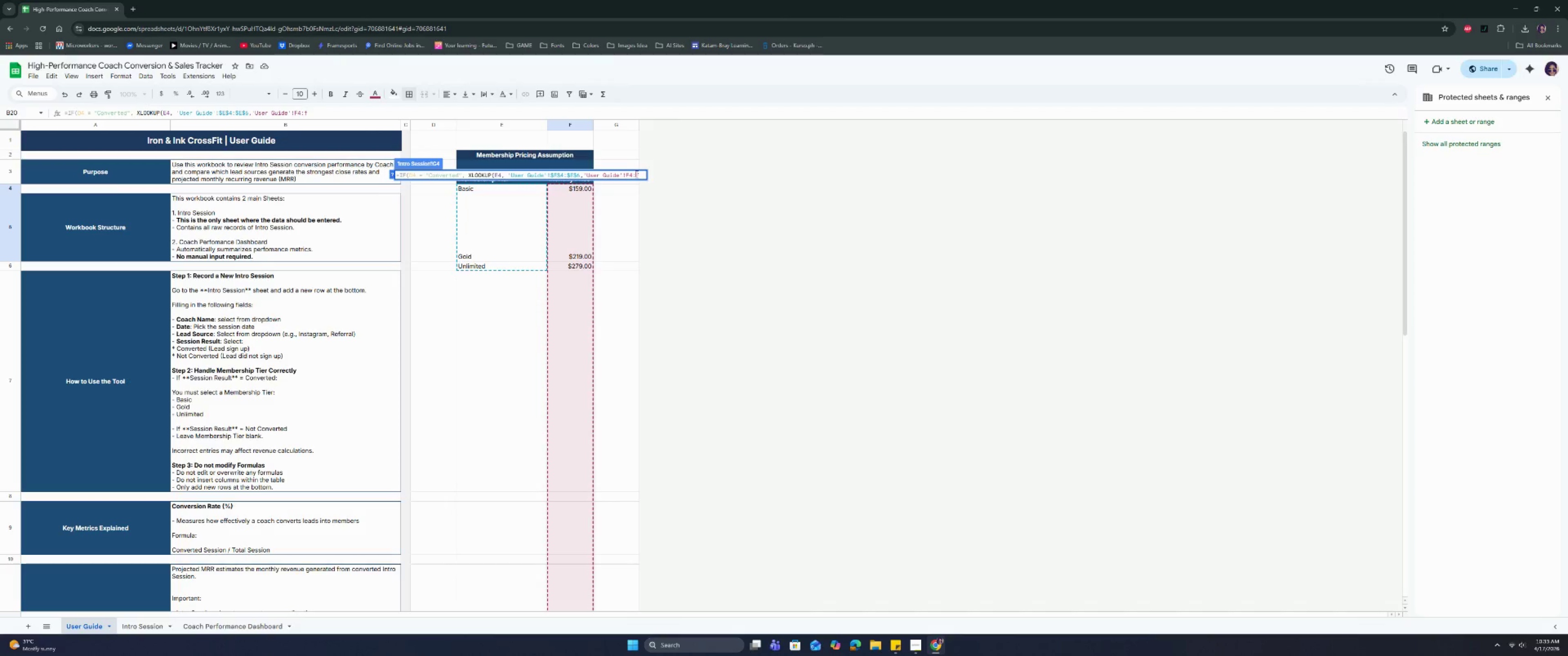 
key(ArrowRight)
 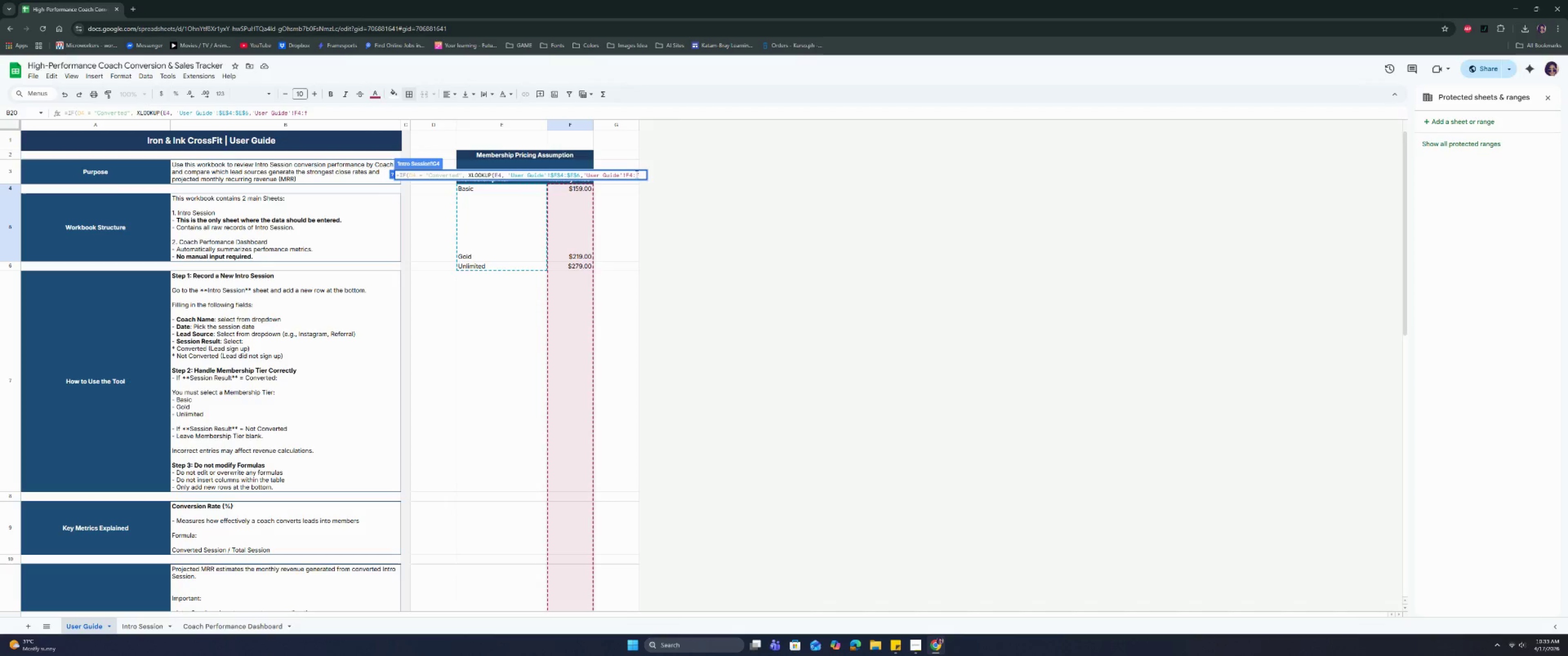 
key(6)
 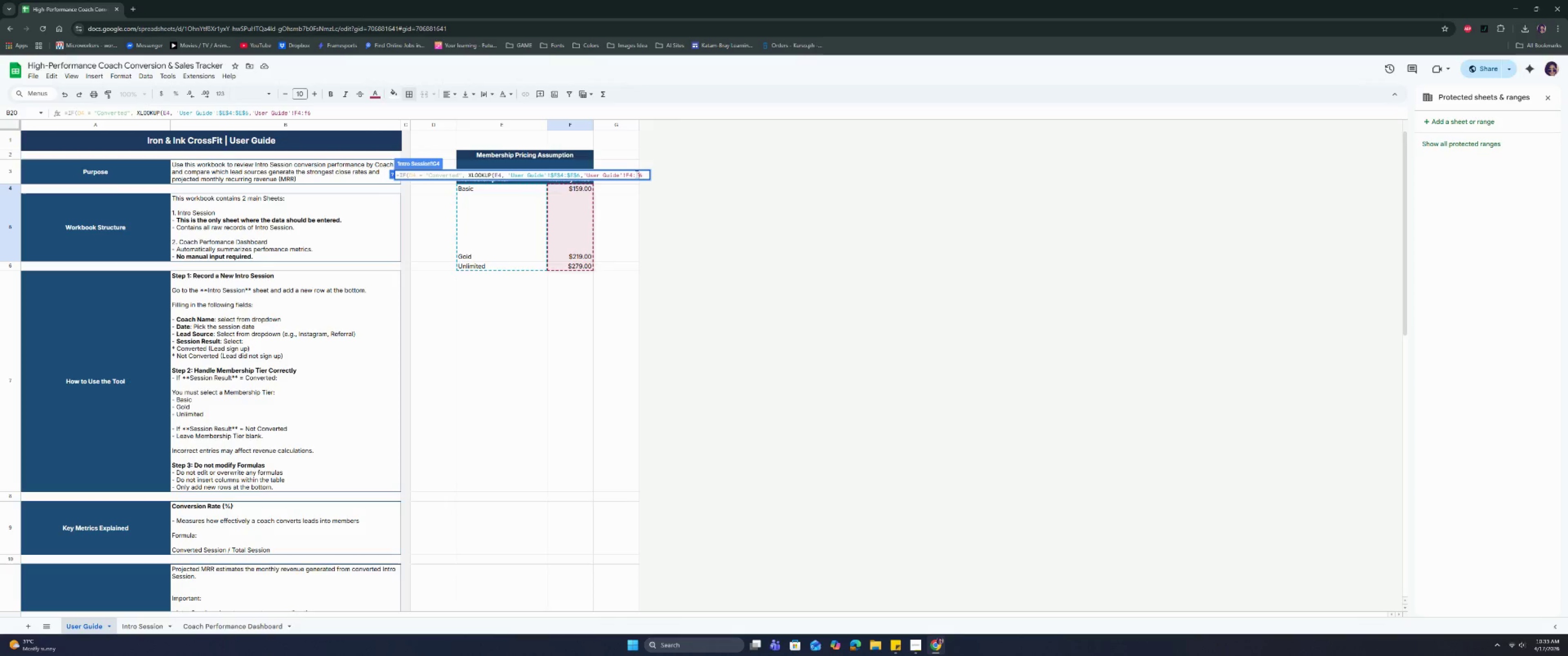 
key(ArrowLeft)
 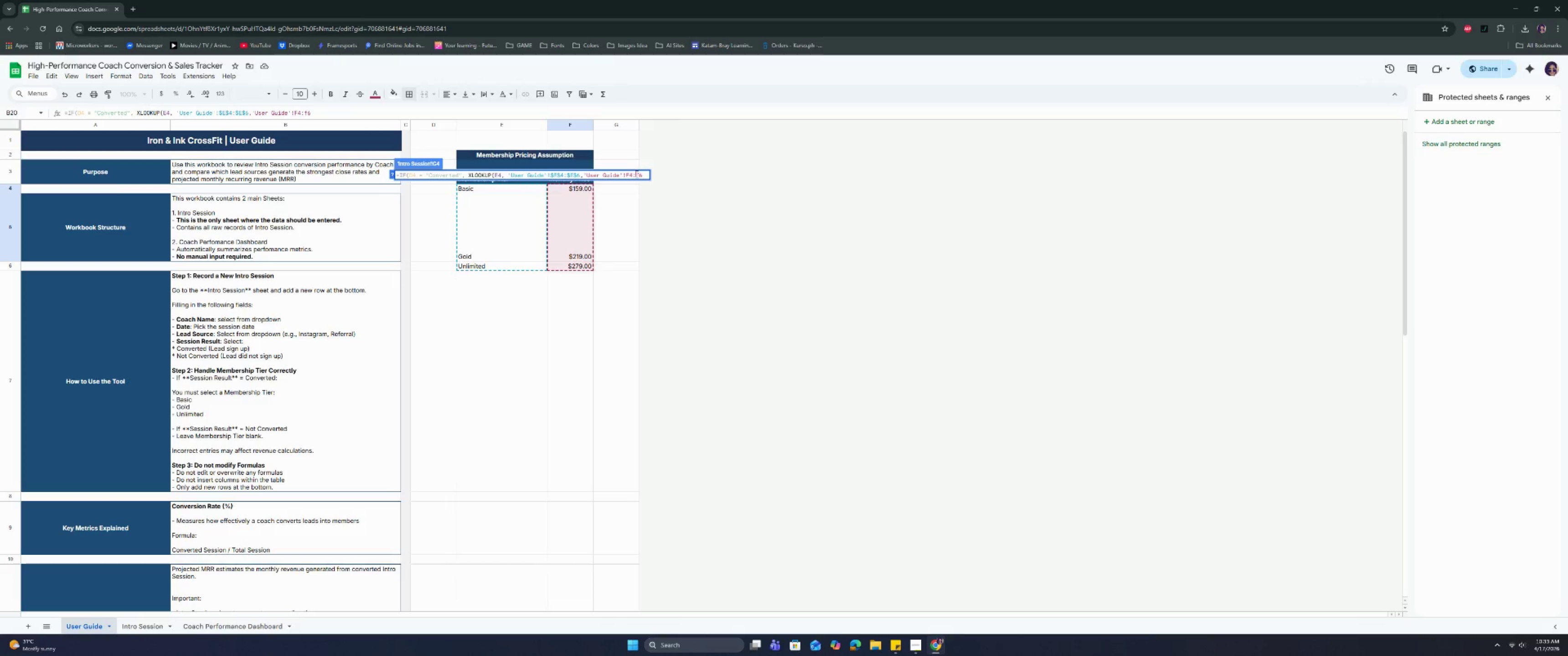 
key(ArrowLeft)
 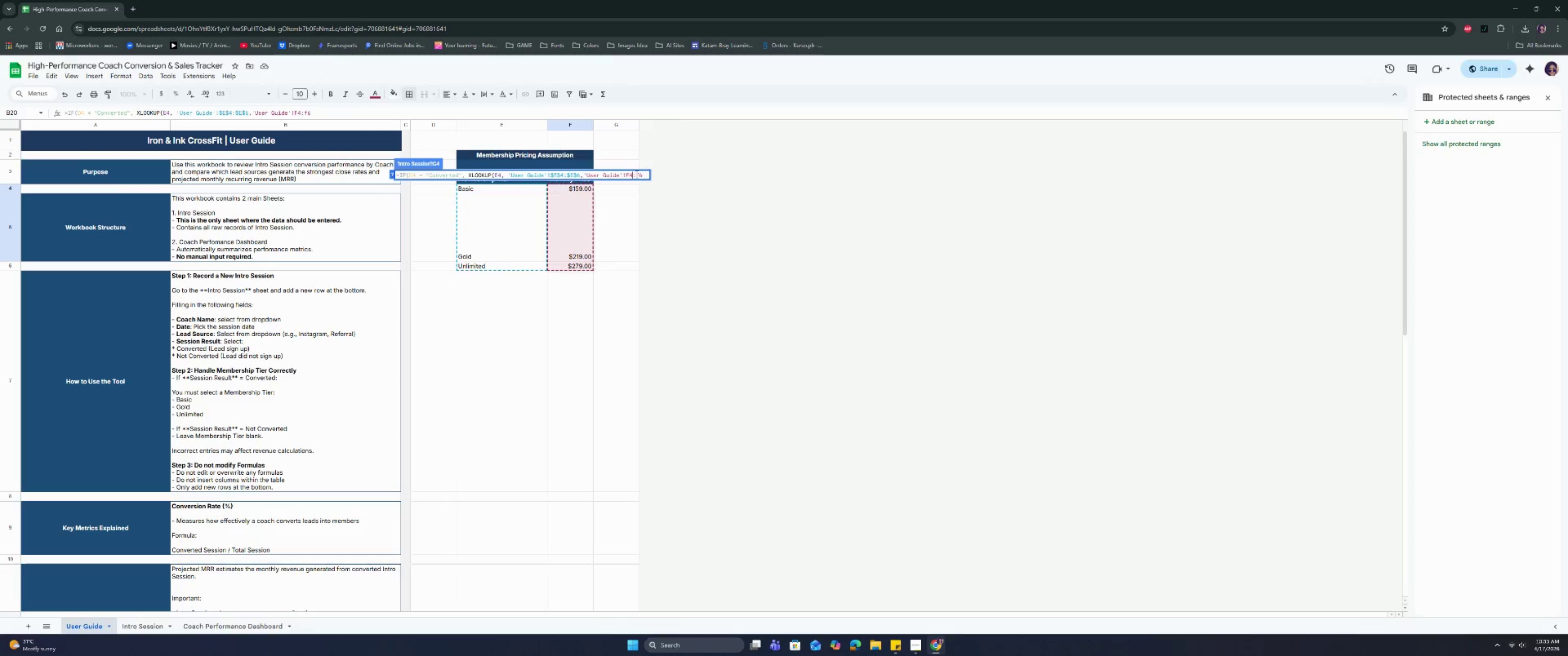 
key(ArrowLeft)
 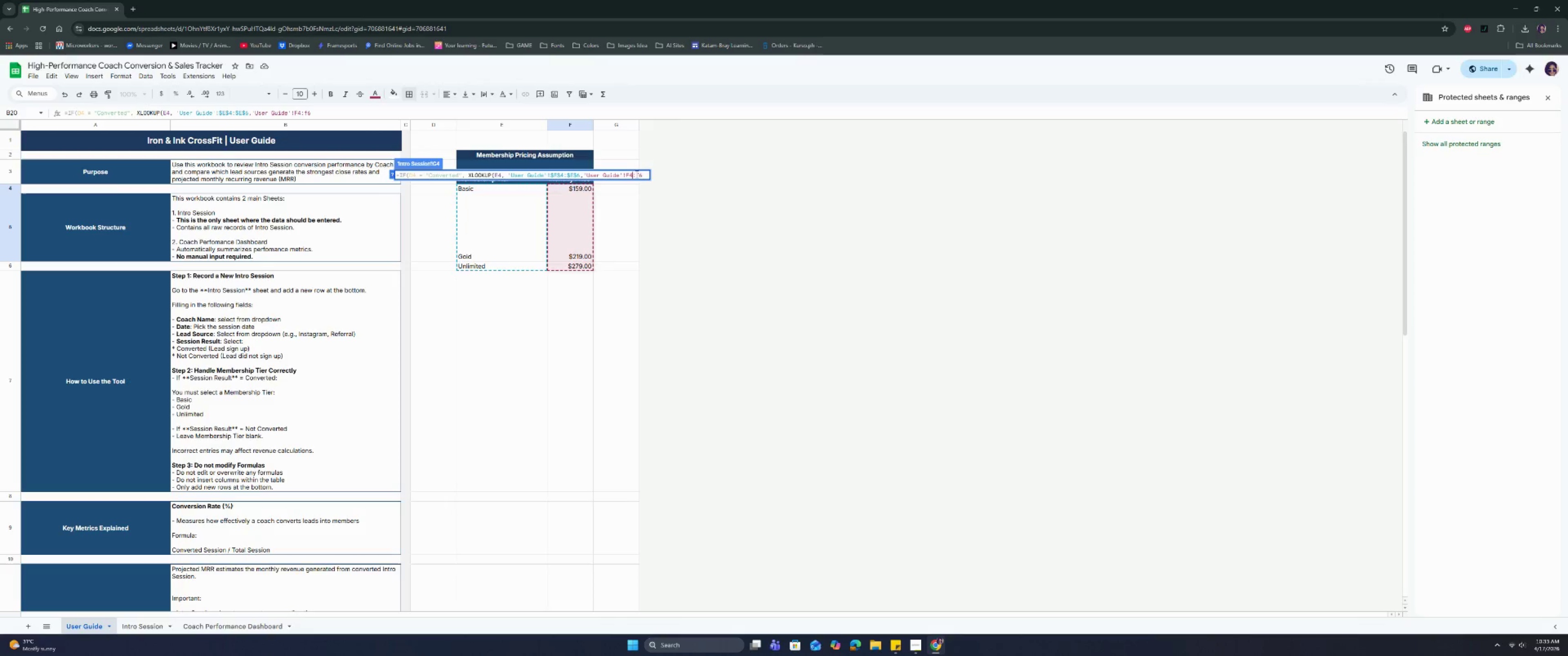 
key(ArrowLeft)
 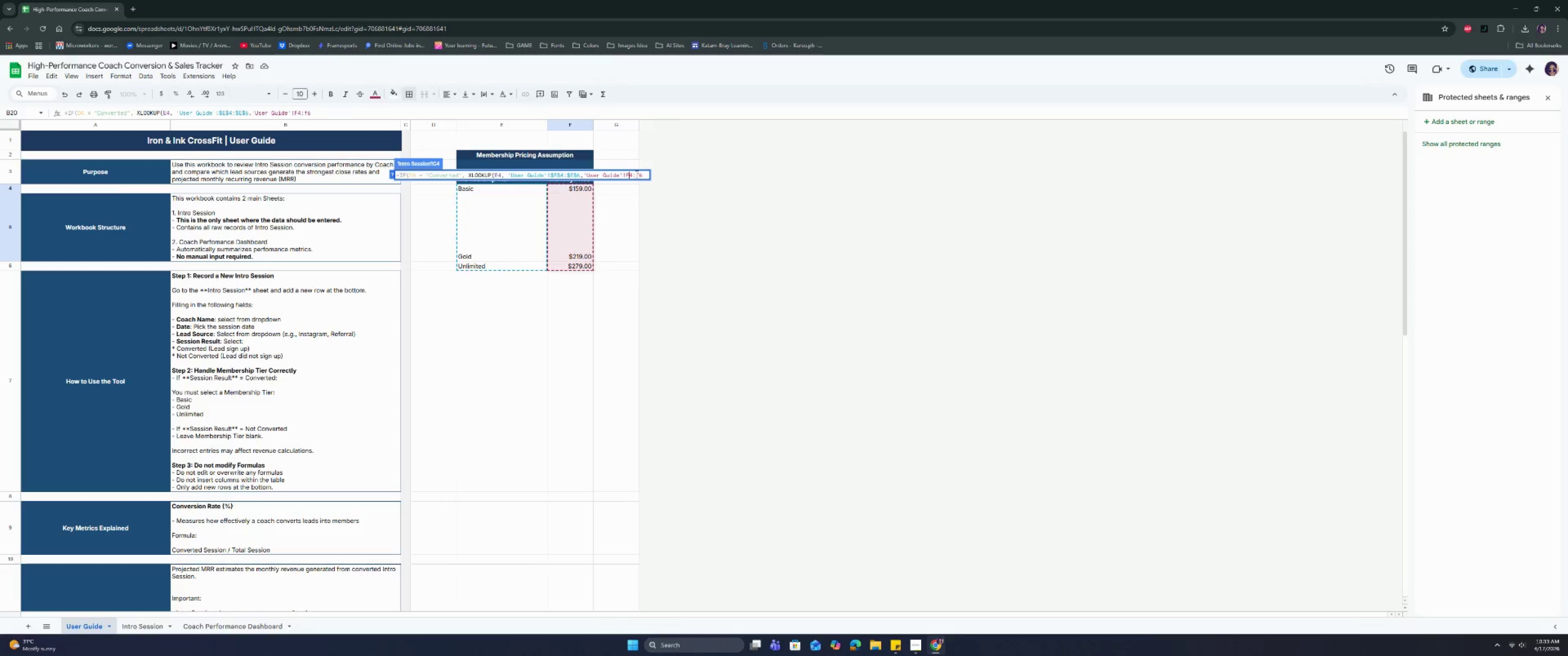 
key(ArrowLeft)
 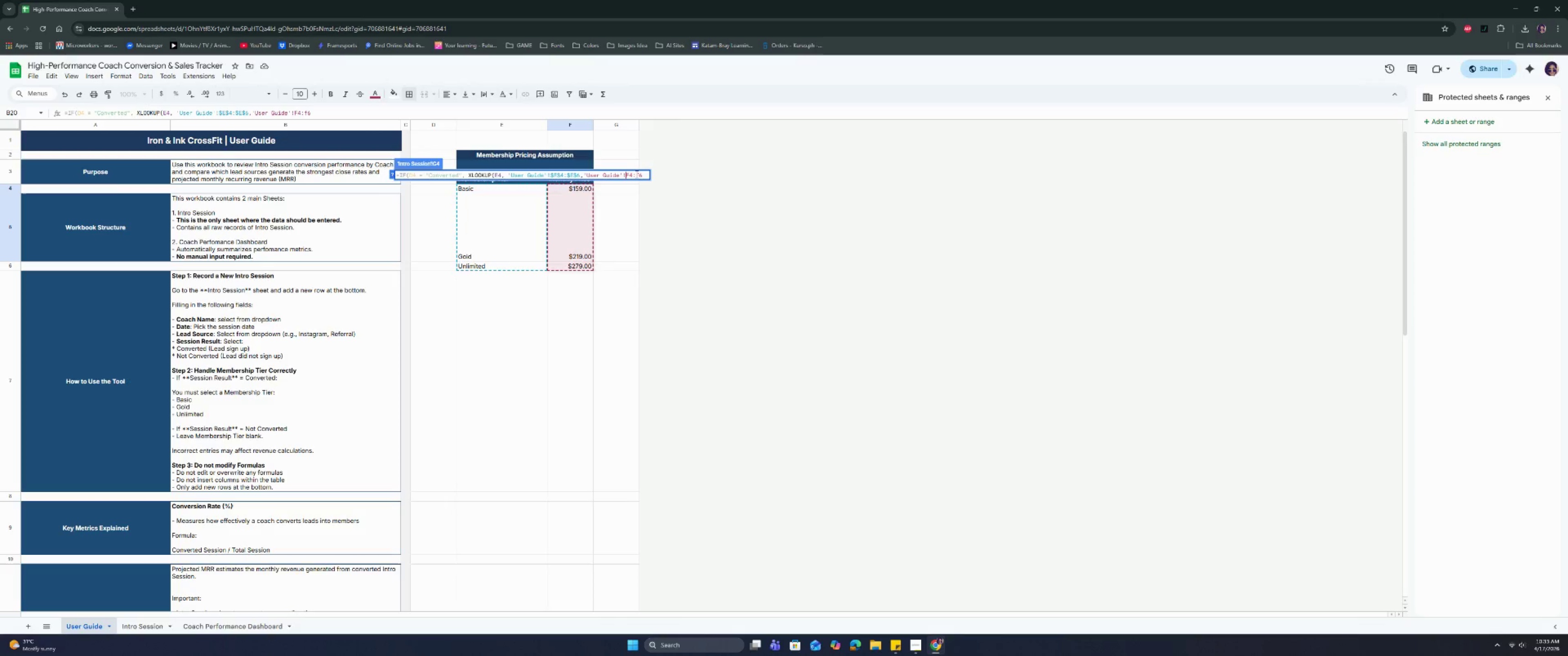 
key(Shift+ShiftRight)
 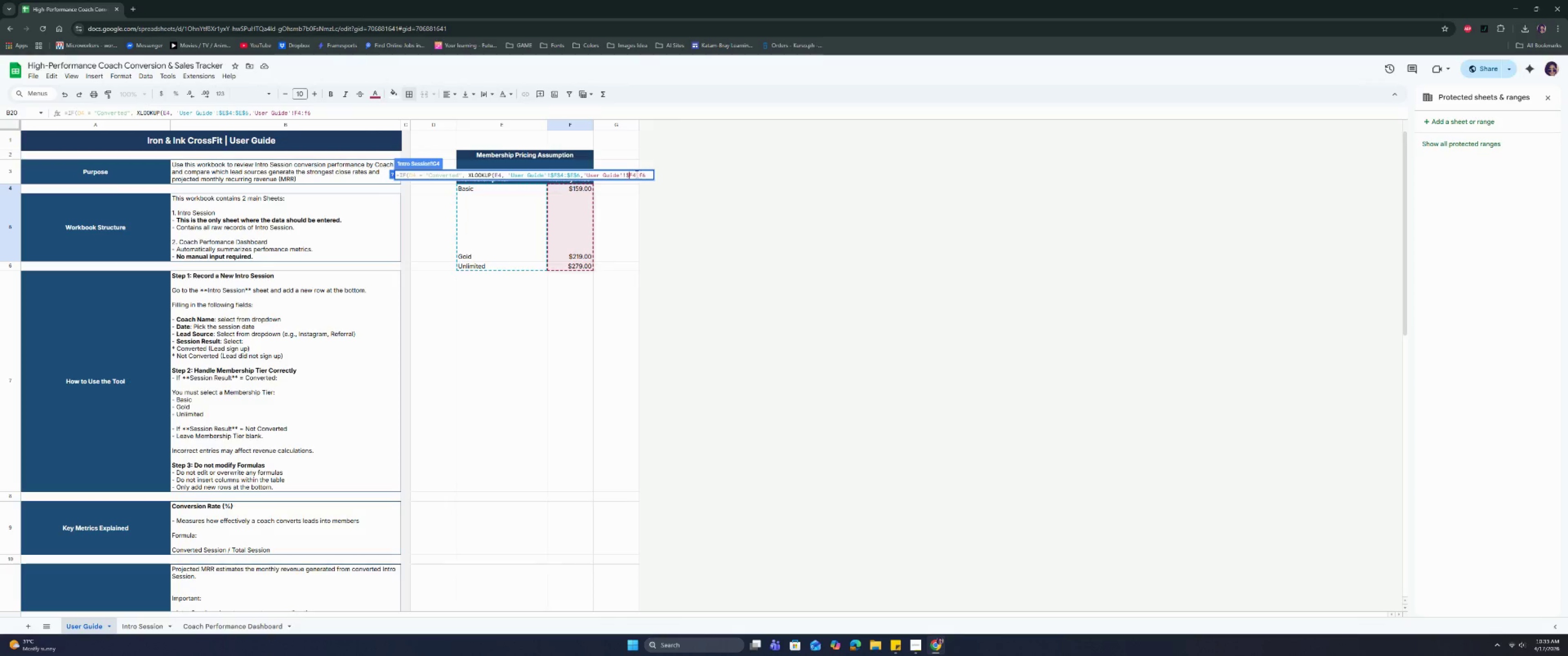 
key(Shift+4)
 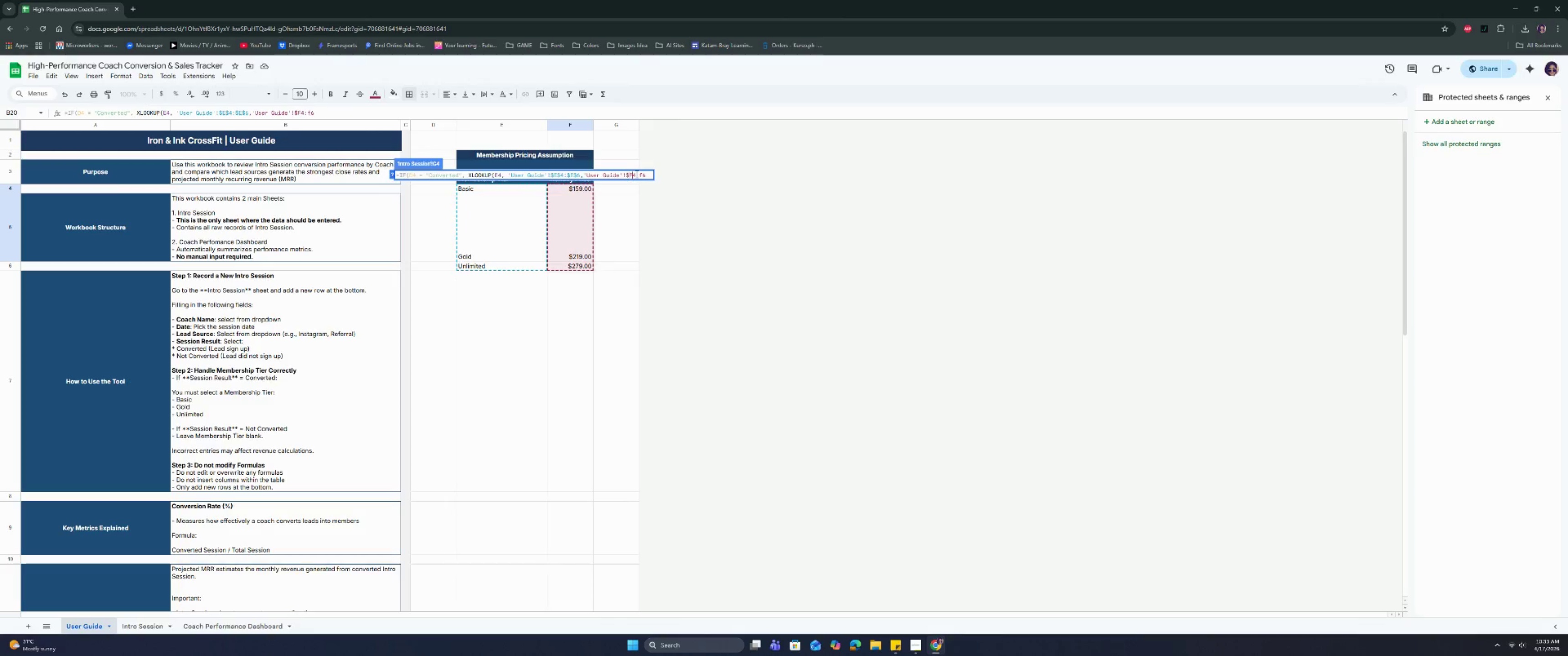 
key(ArrowRight)
 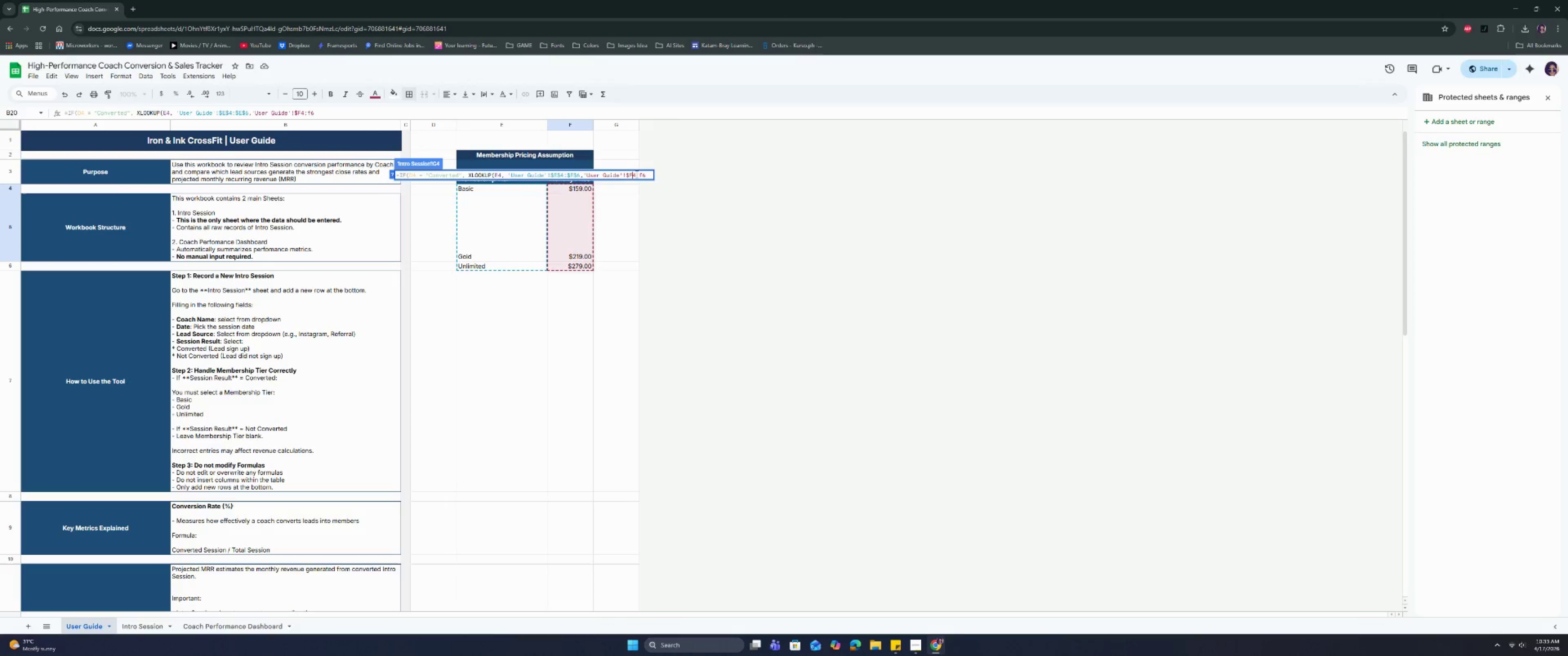 
key(Shift+ShiftRight)
 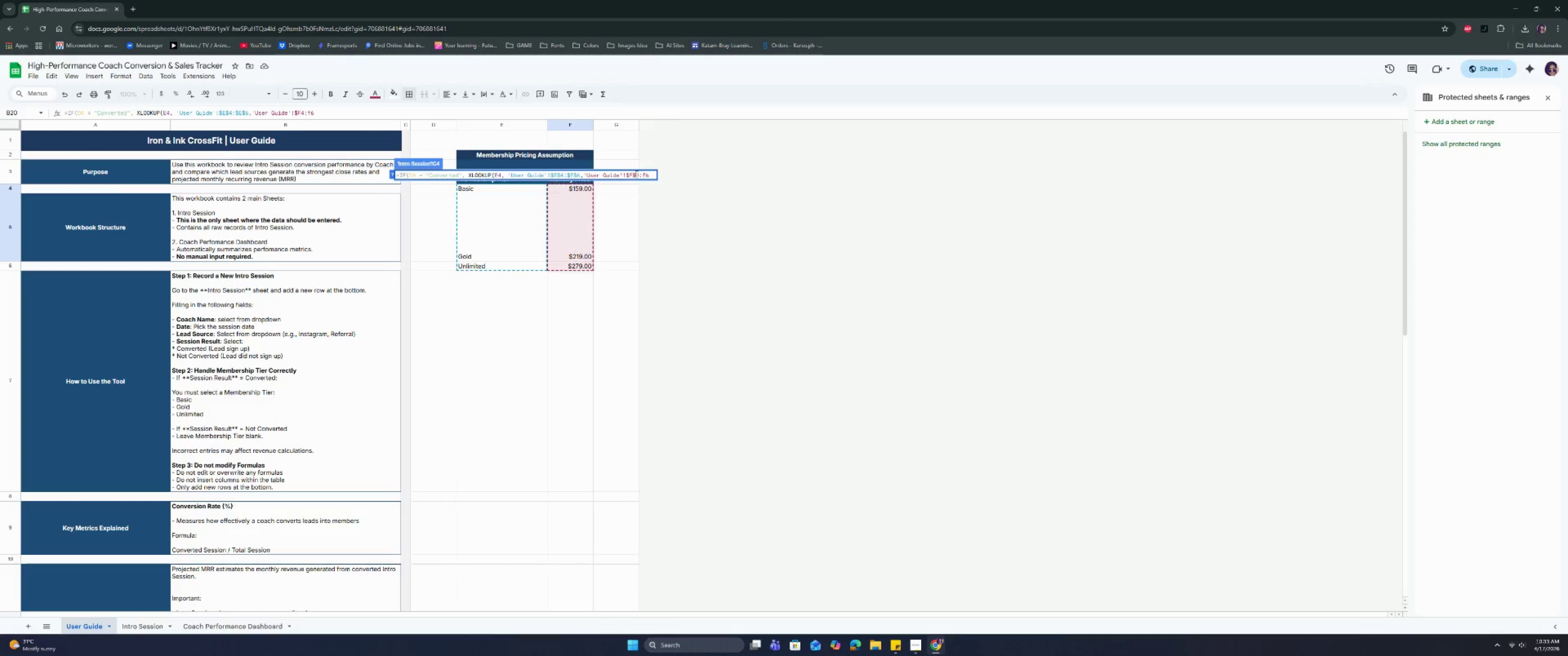 
key(Shift+4)
 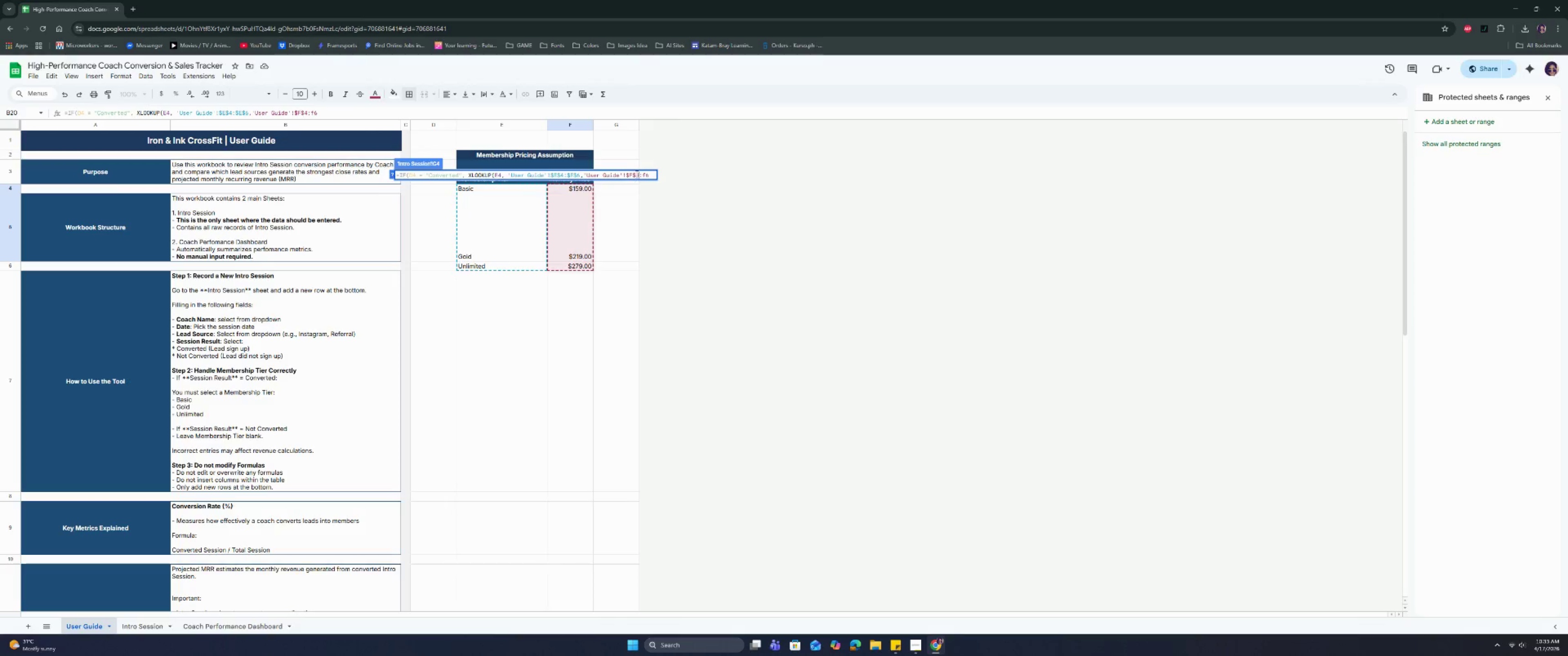 
key(ArrowRight)
 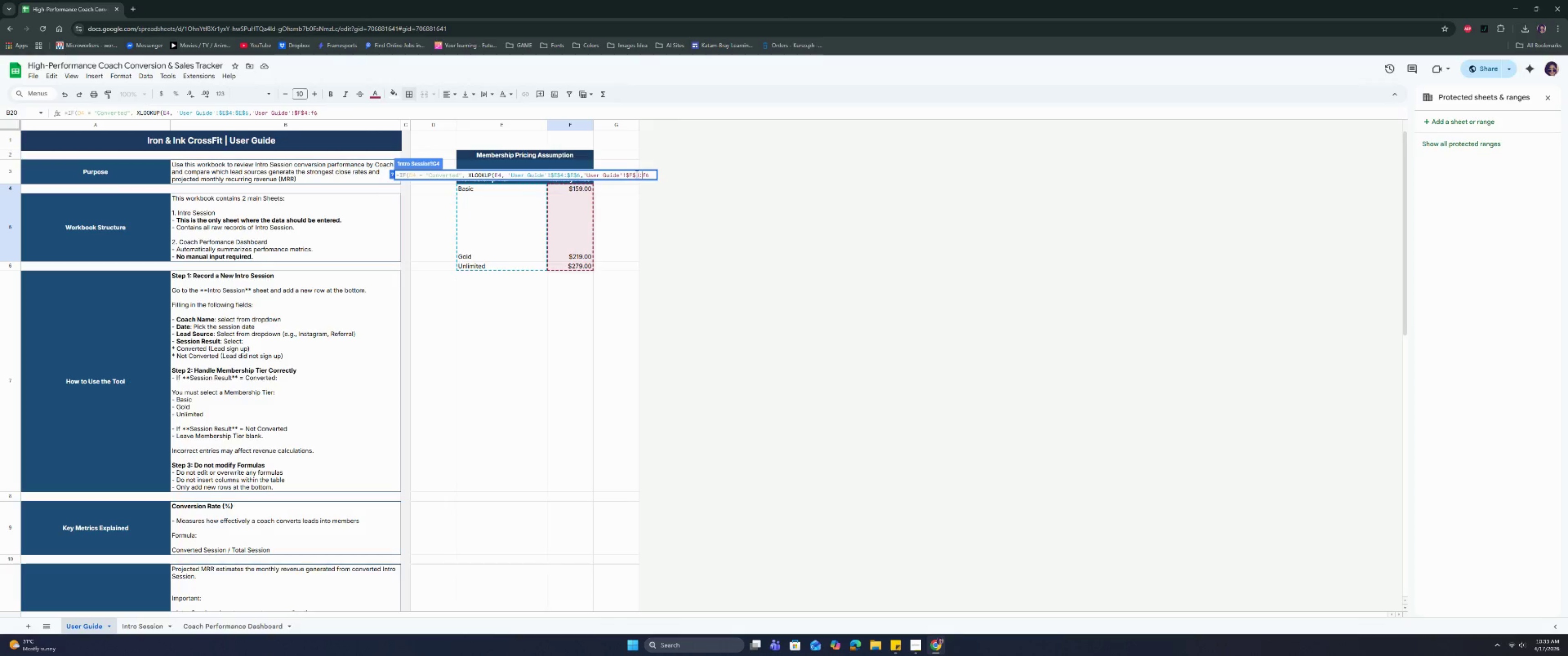 
key(ArrowRight)
 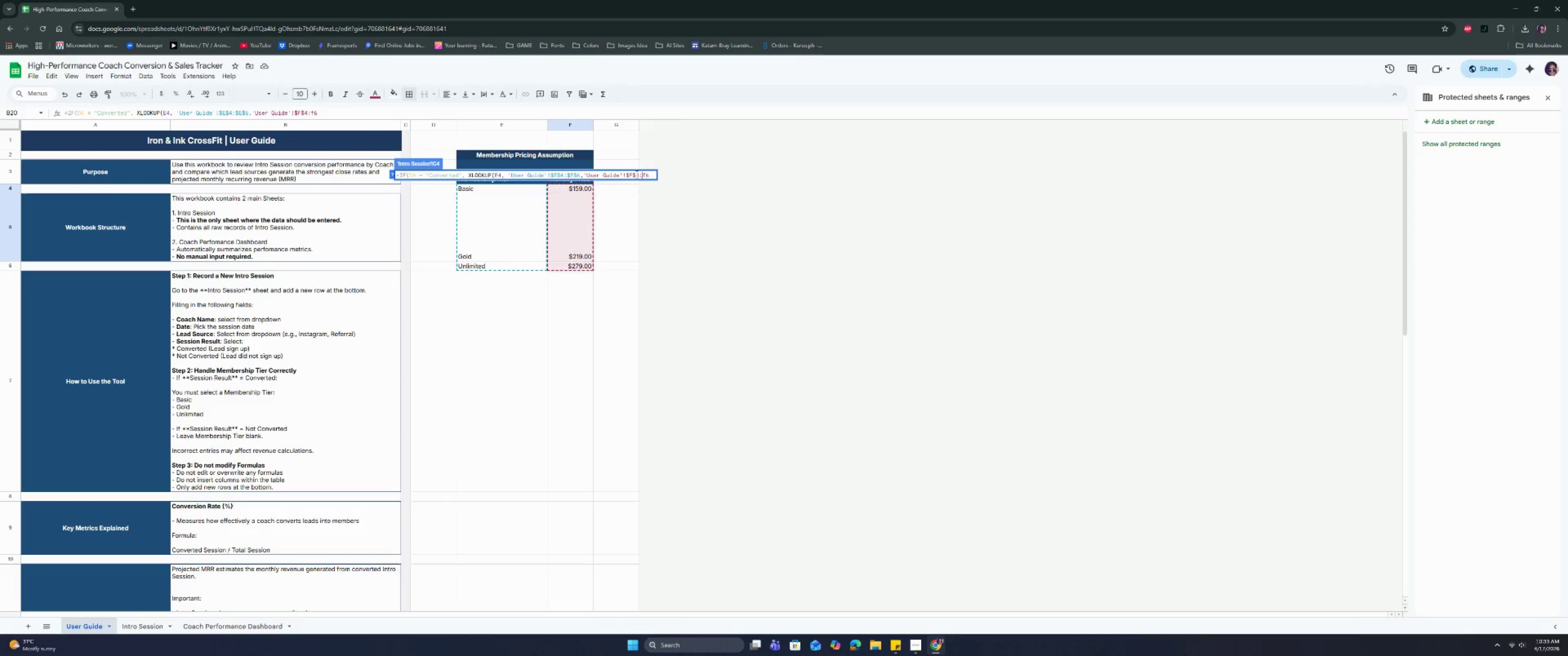 
key(Shift+ShiftRight)
 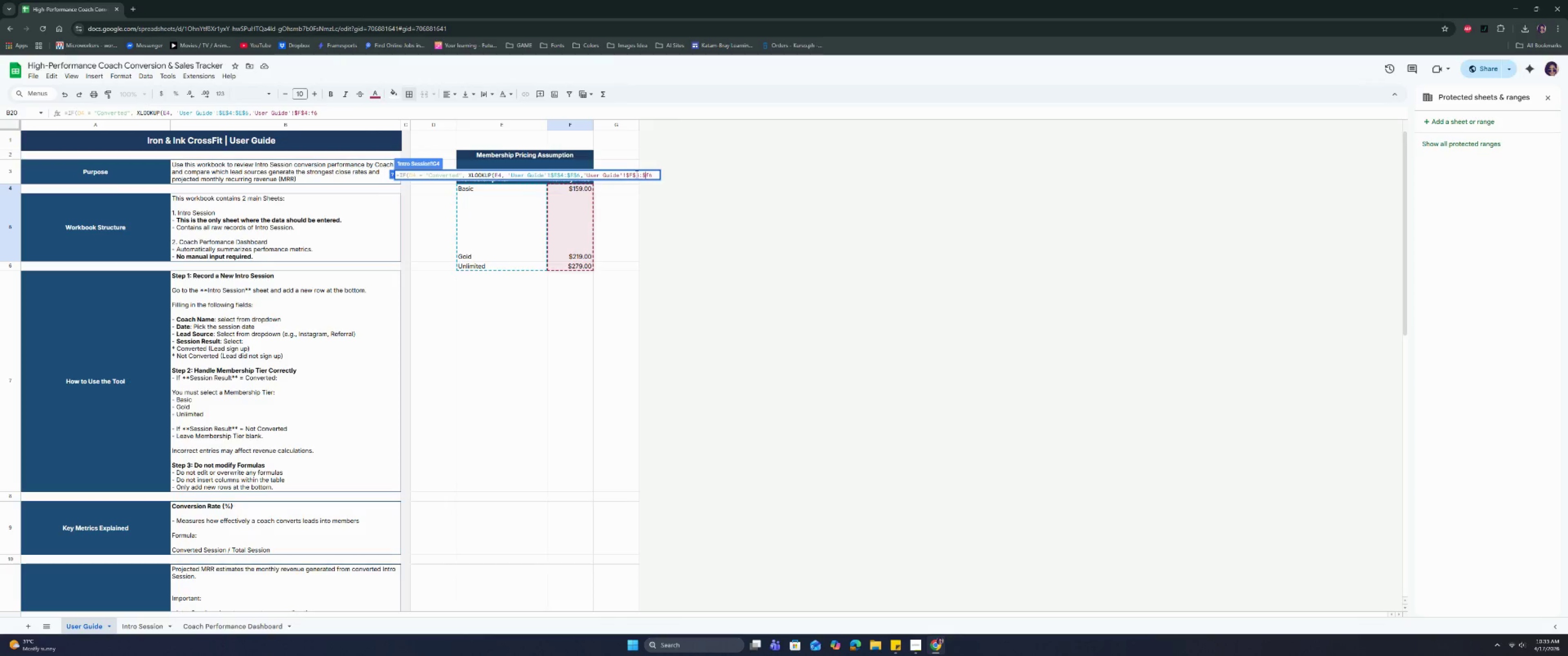 
key(Shift+4)
 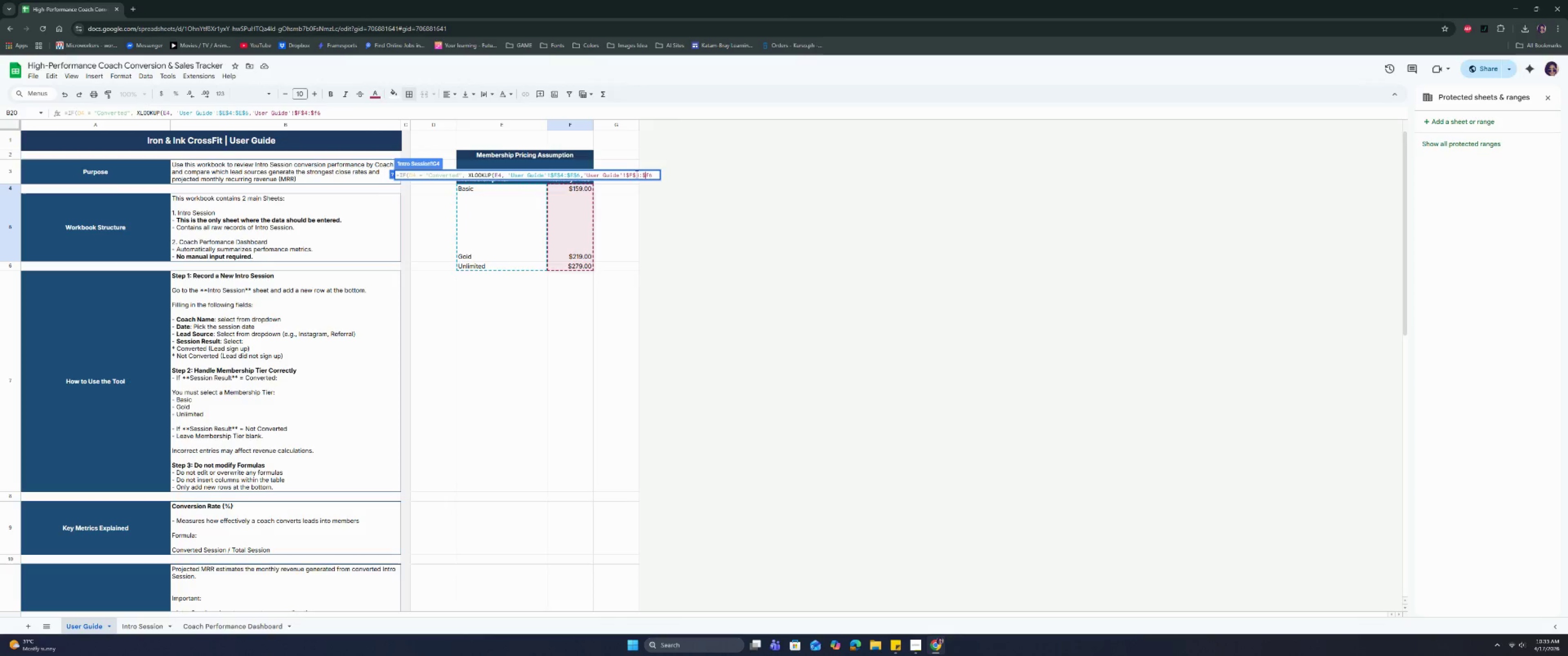 
key(ArrowRight)
 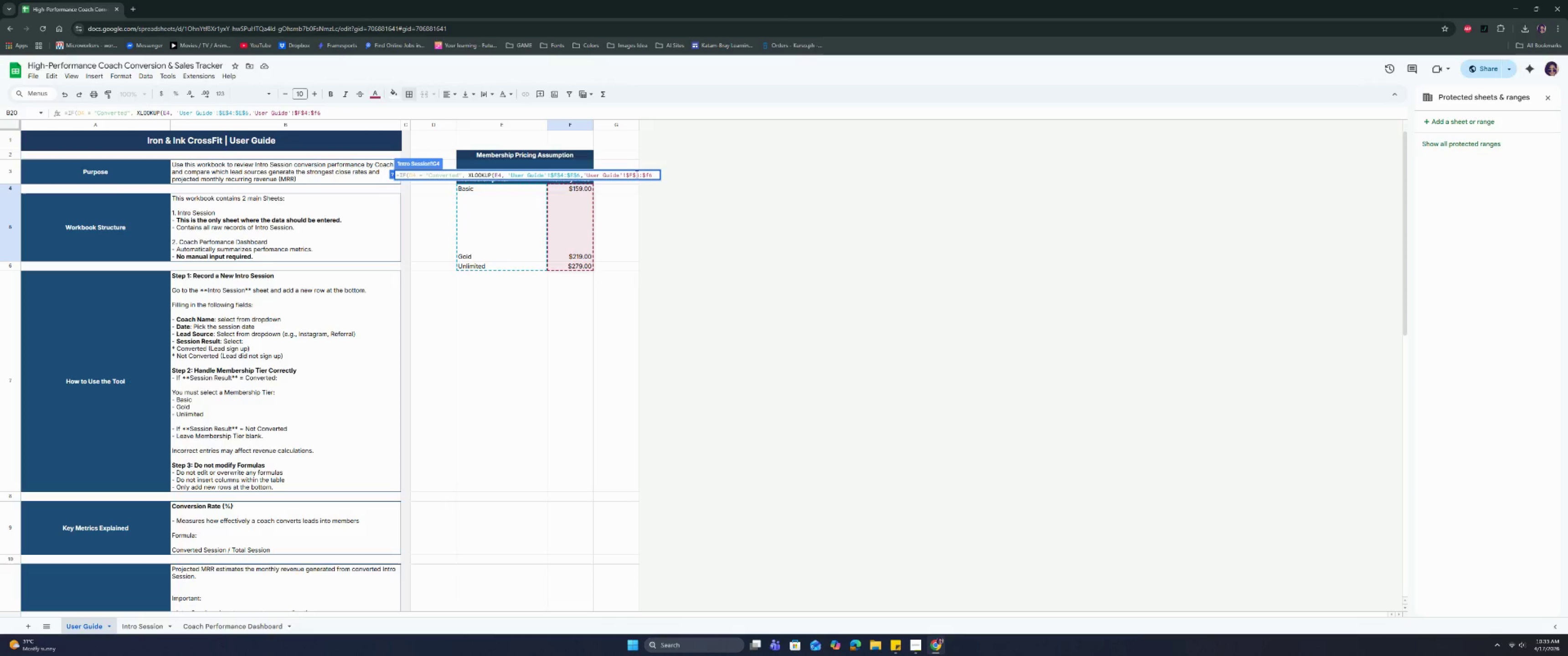 
key(Backspace)
 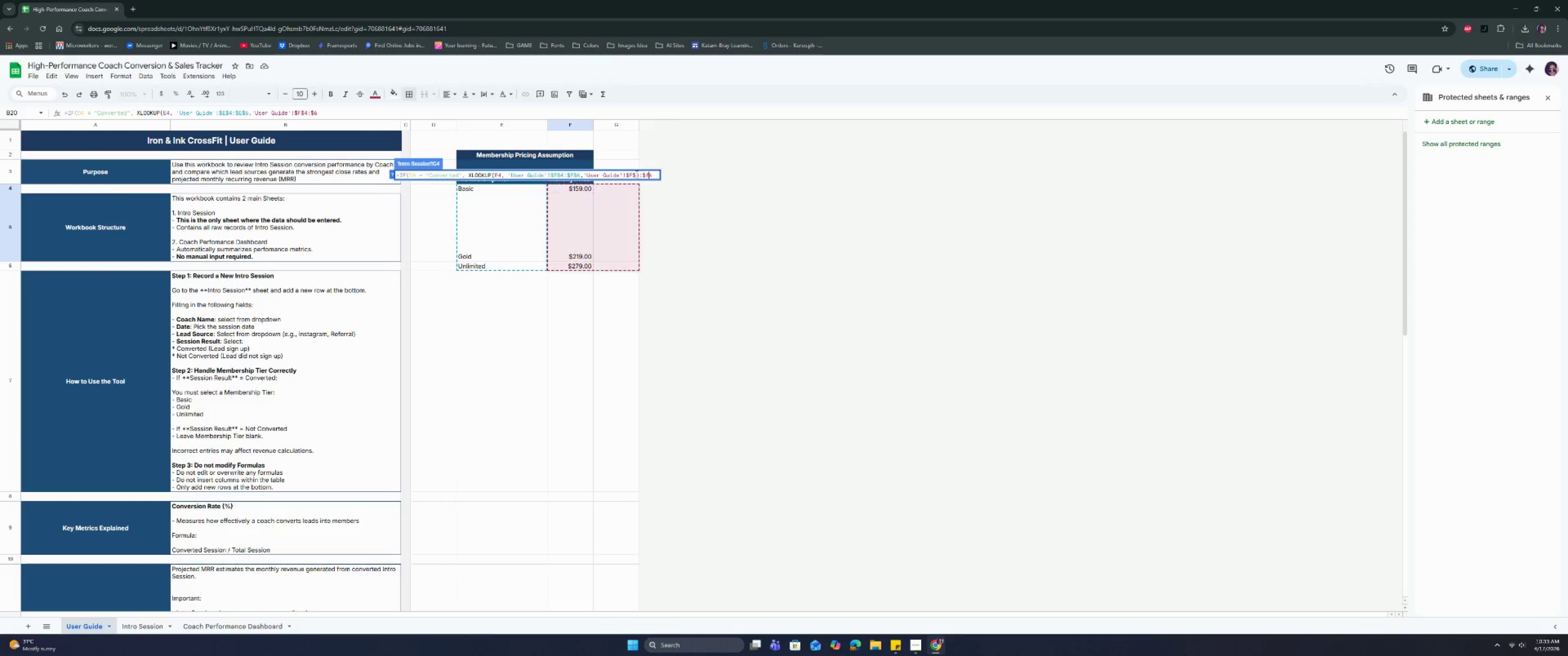 
key(F)
 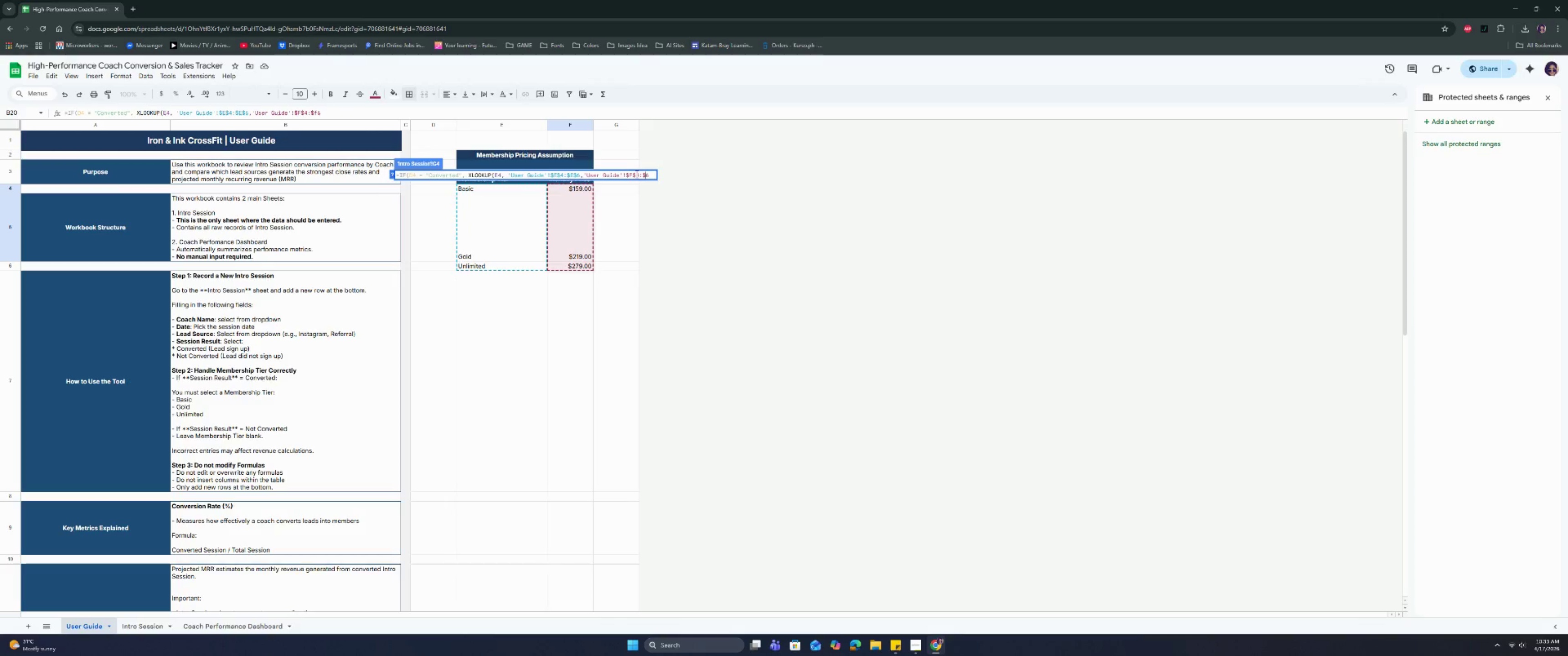 
key(Backspace)
 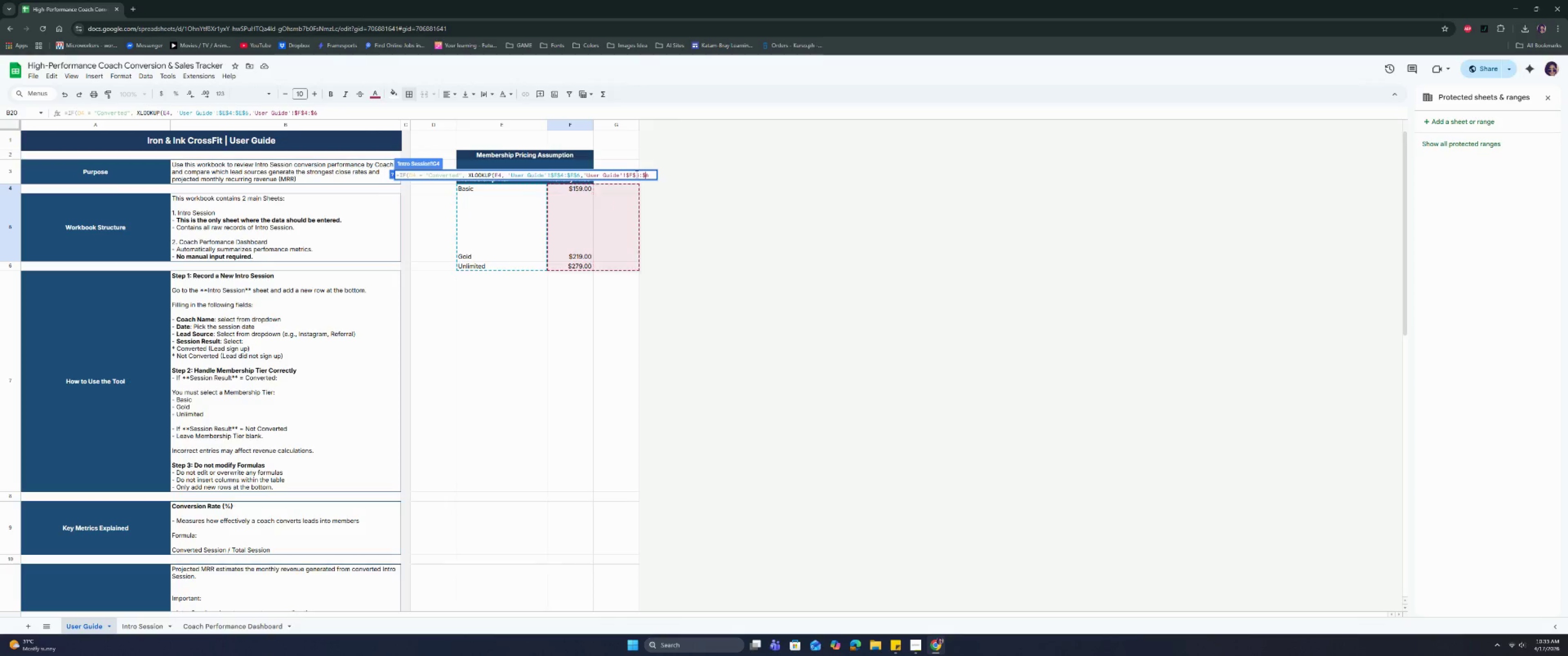 
key(CapsLock)
 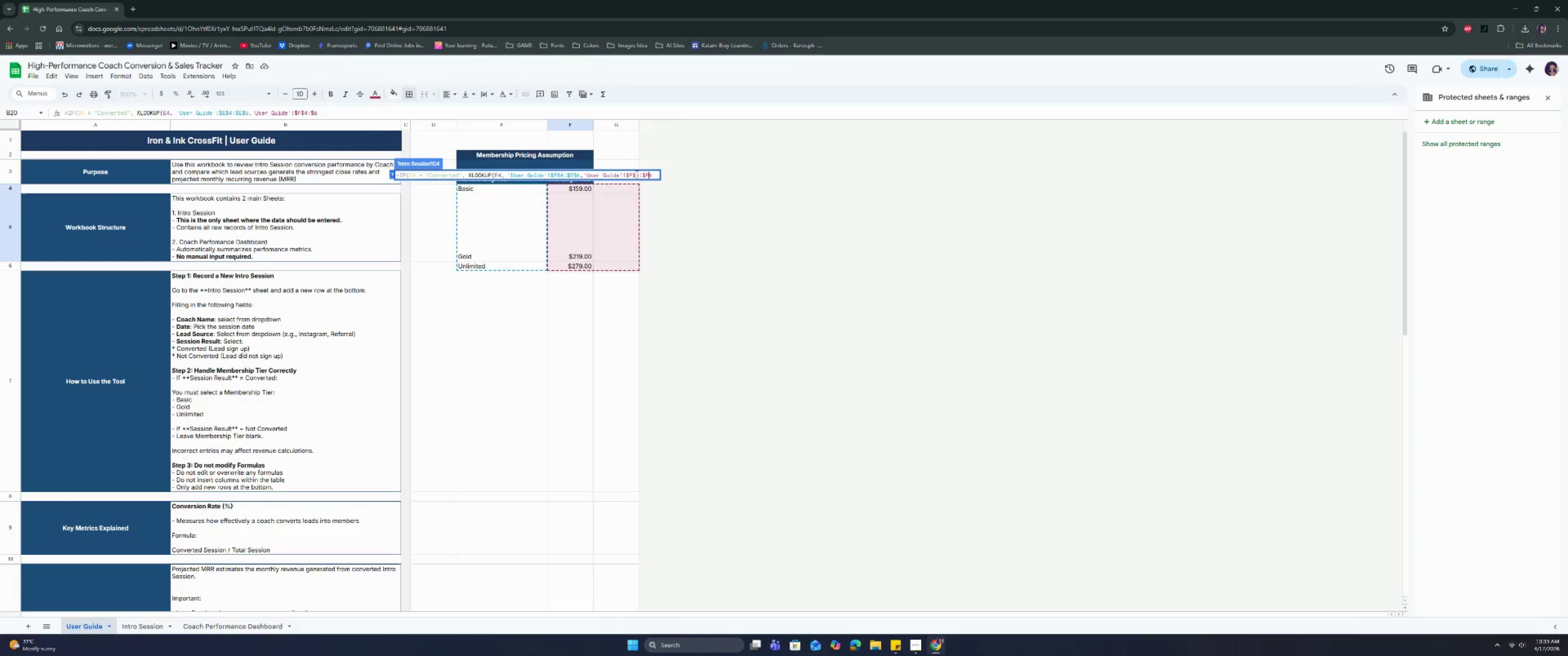 
key(F)
 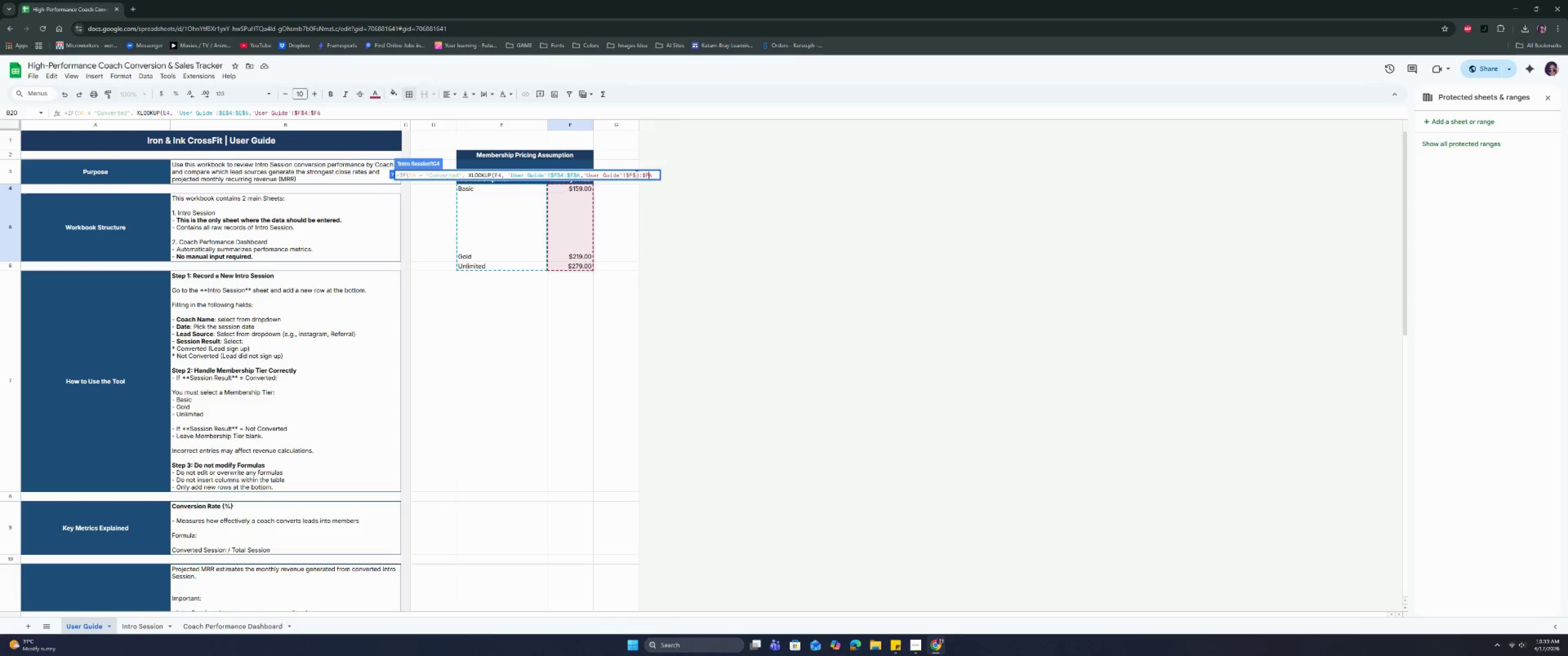 
key(ArrowRight)
 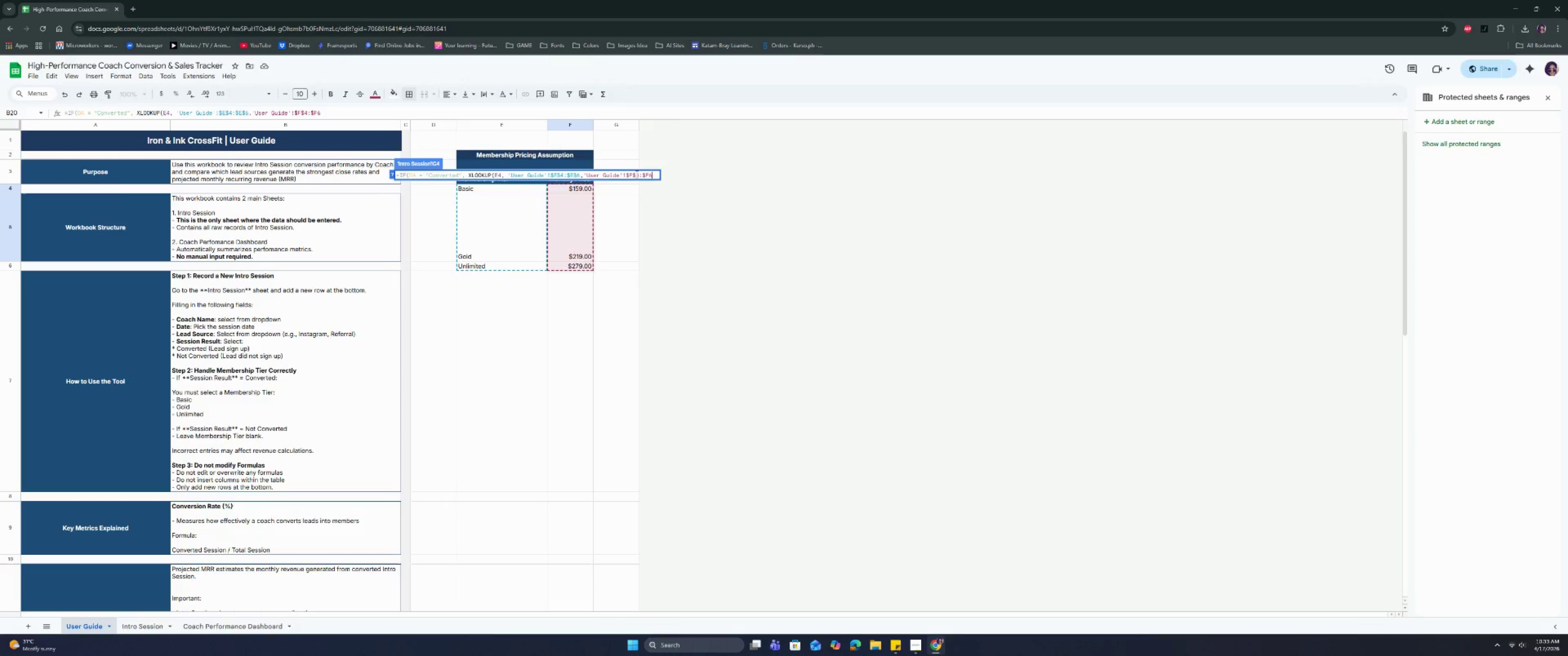 
key(ArrowLeft)
 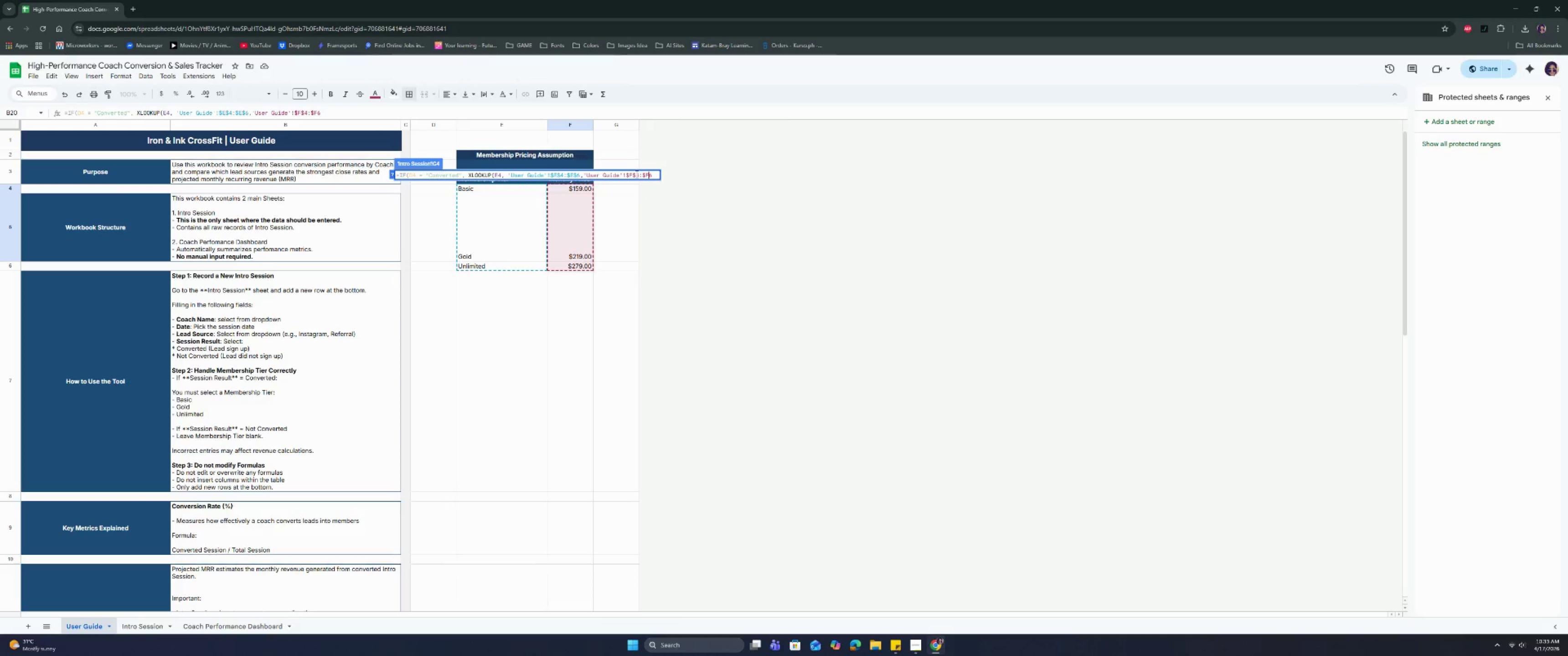 
key(Shift+ShiftRight)
 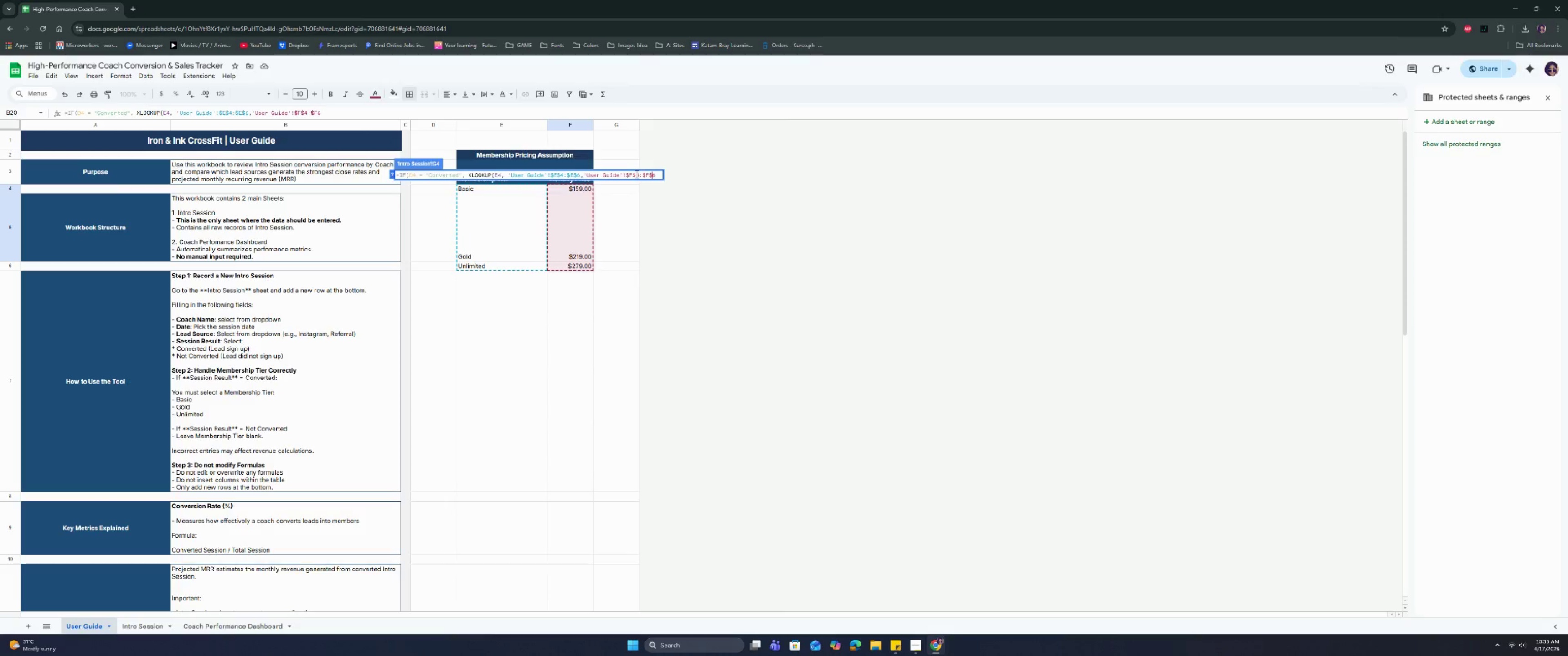 
key(Shift+4)
 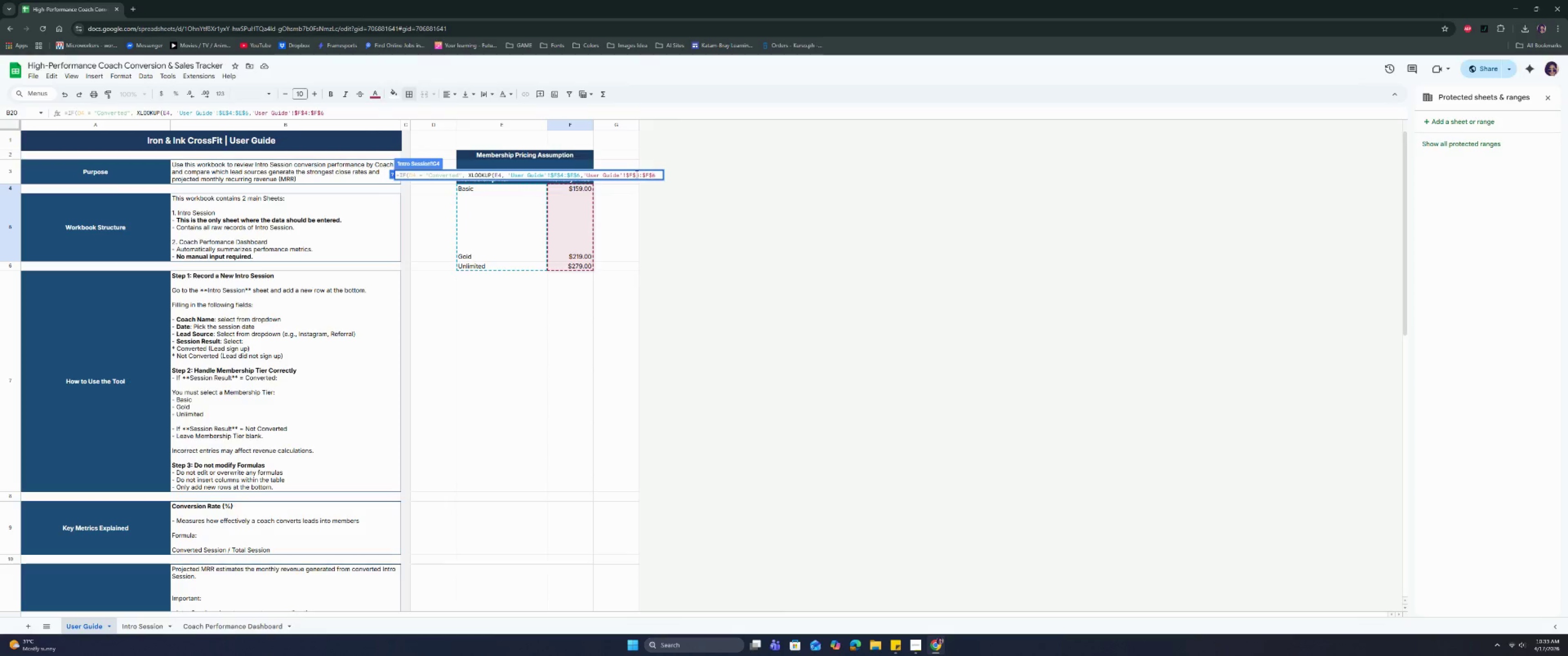 
key(ArrowRight)
 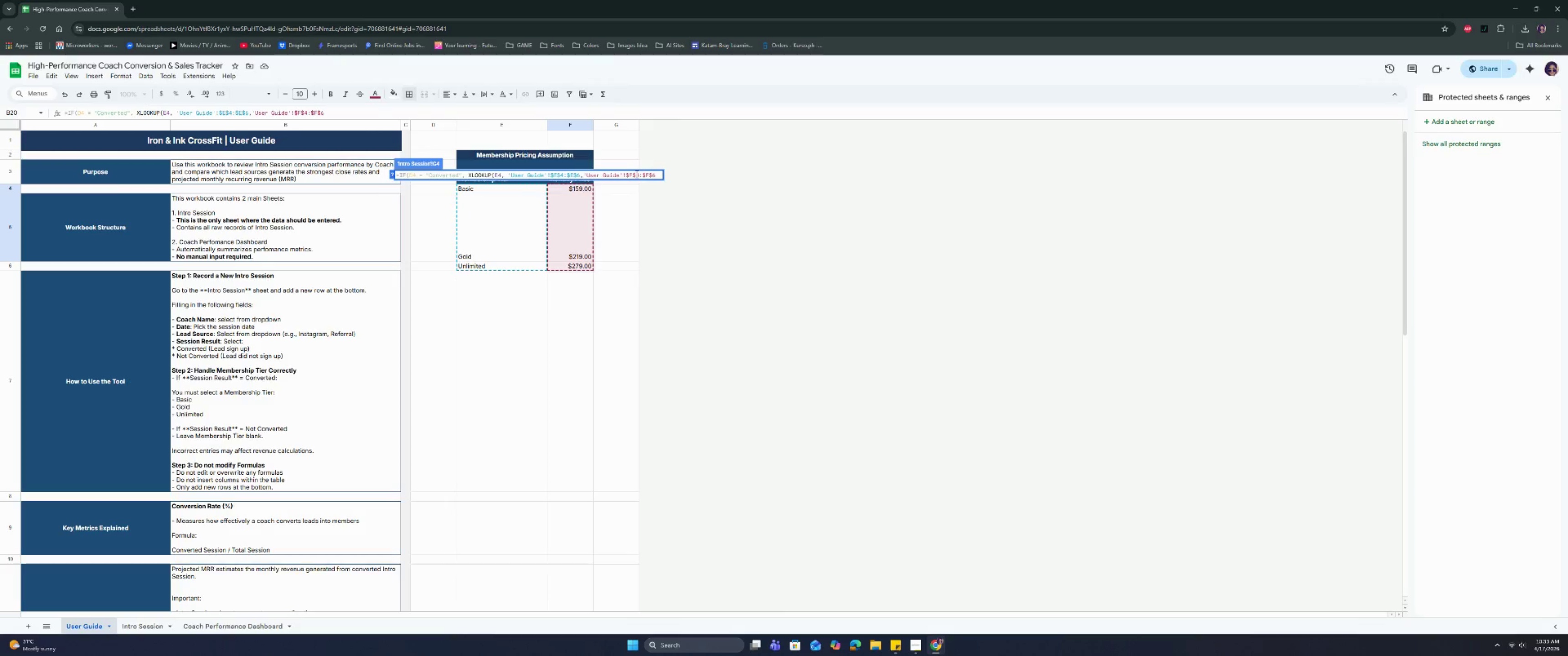 
type(), 0))
 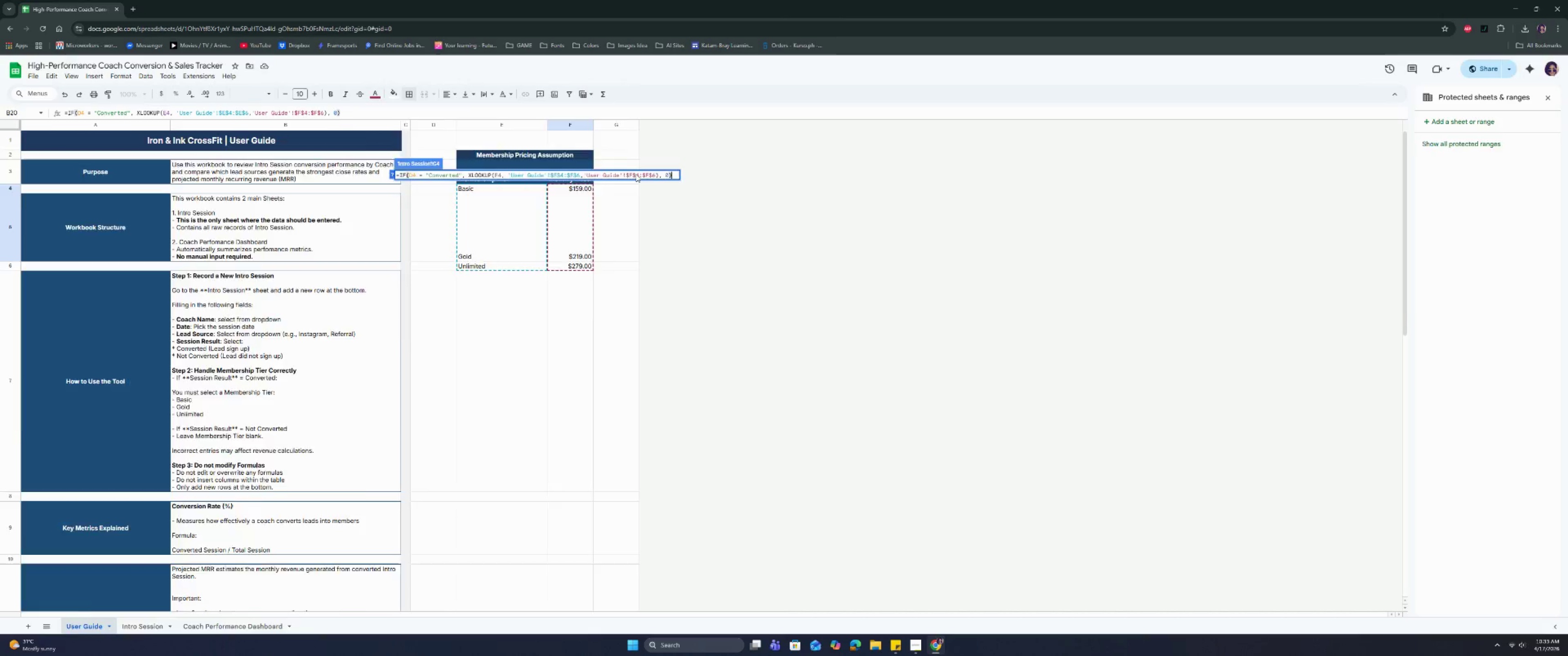 
 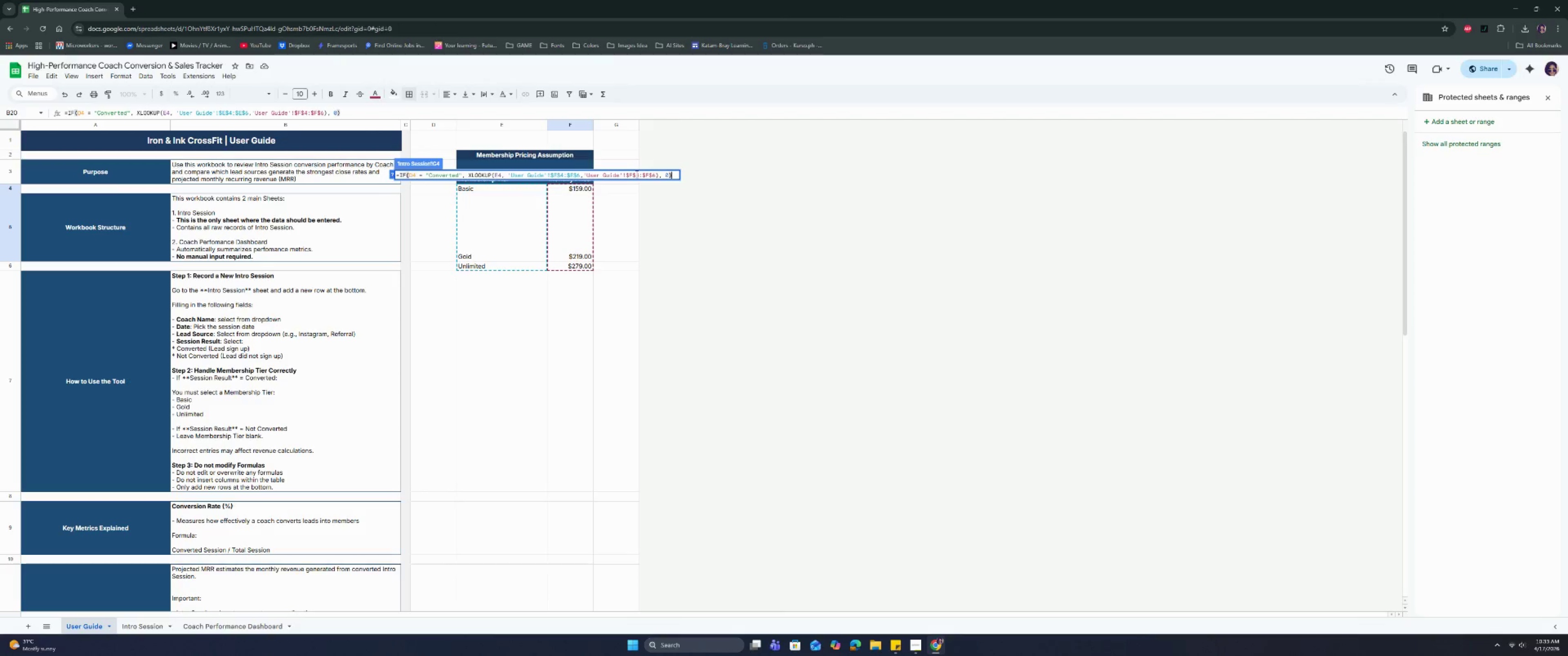 
key(Enter)
 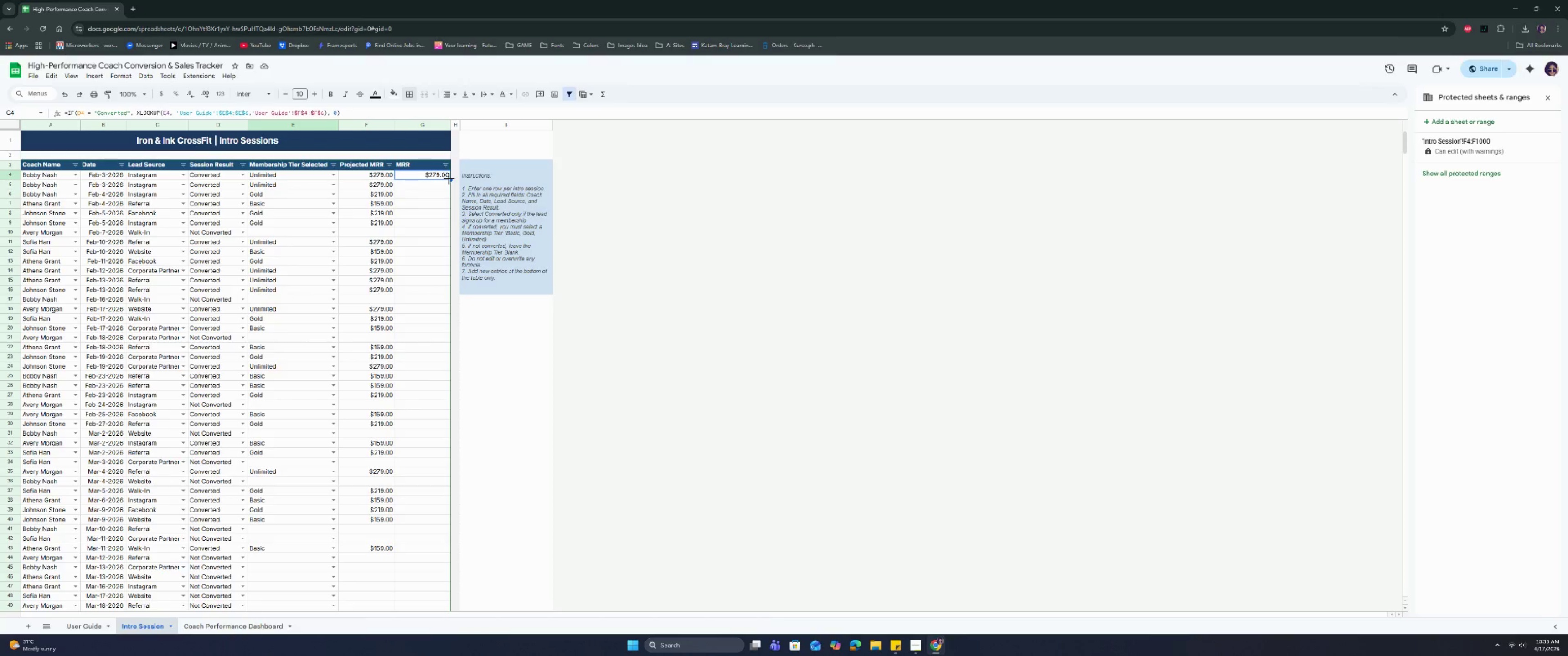 
wait(12.37)
 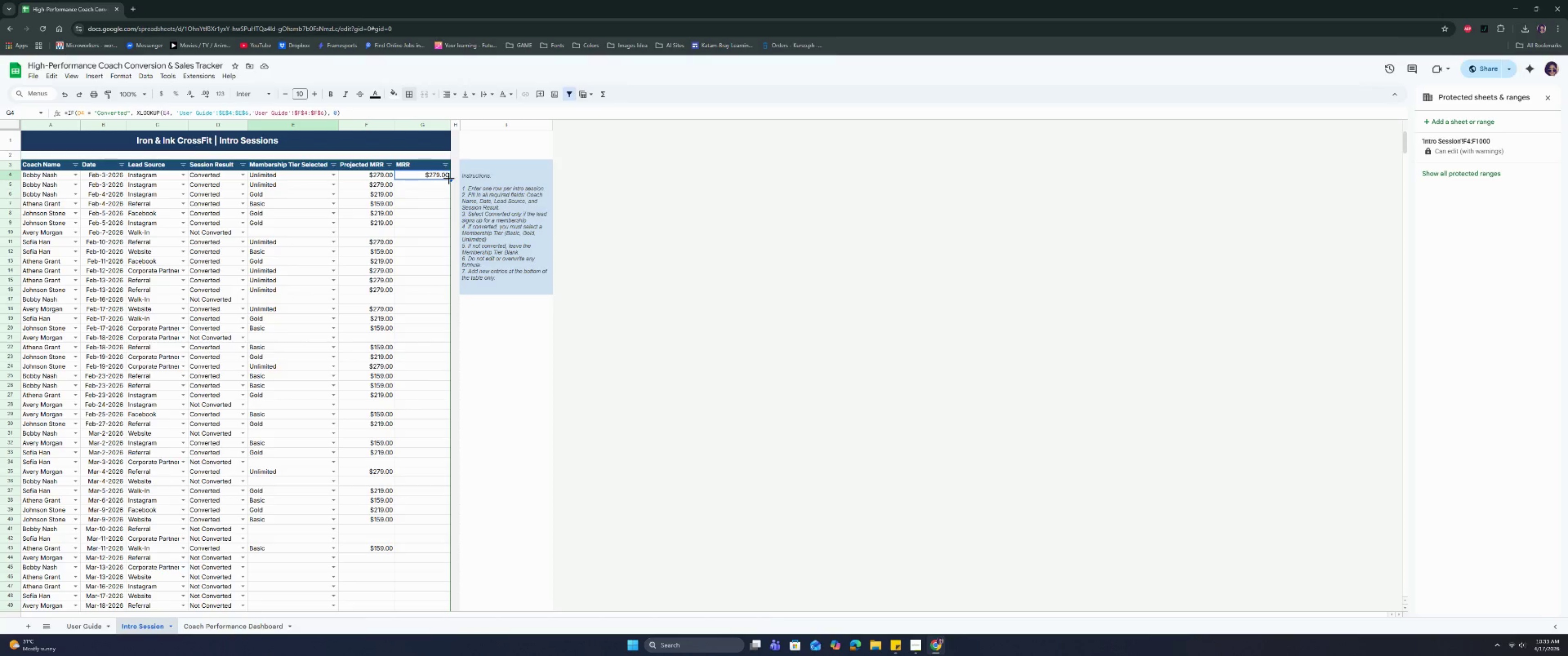 
double_click([449, 179])
 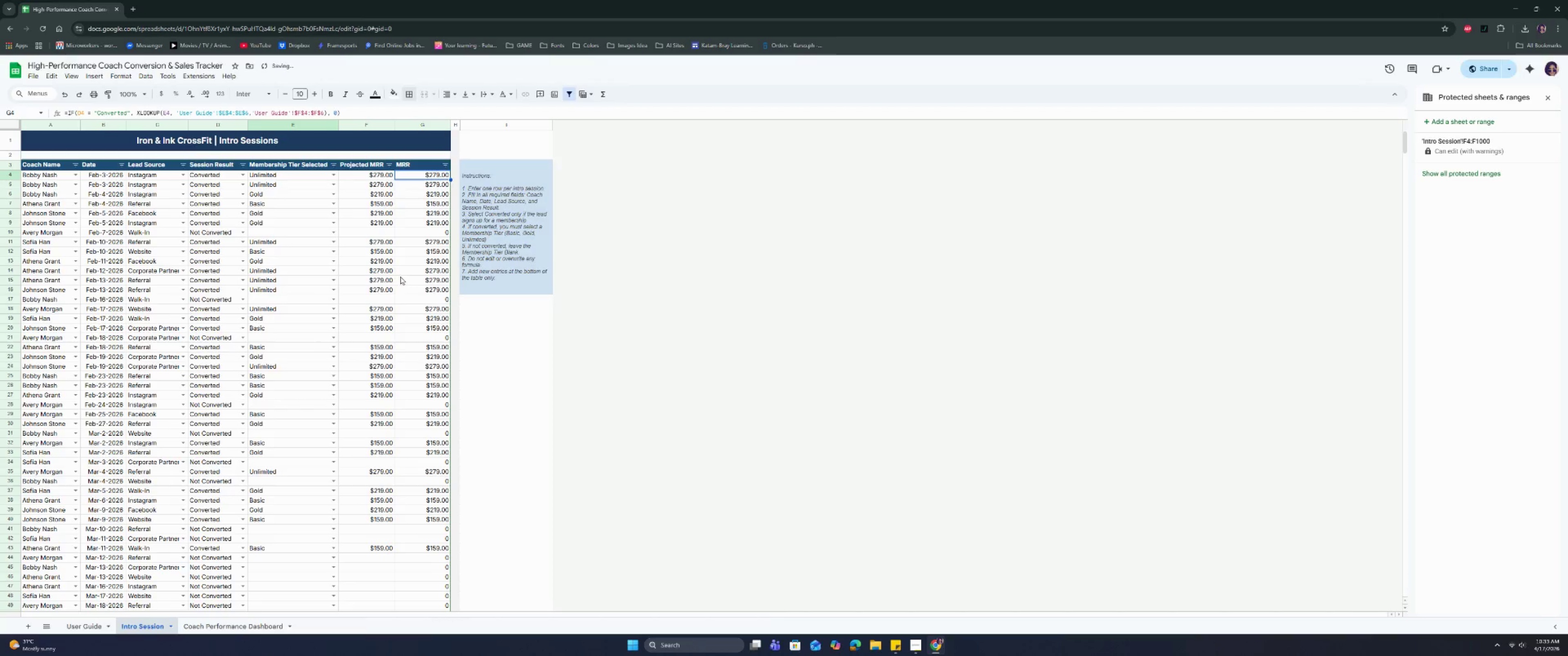 
scroll: coordinate [390, 365], scroll_direction: down, amount: 10.0
 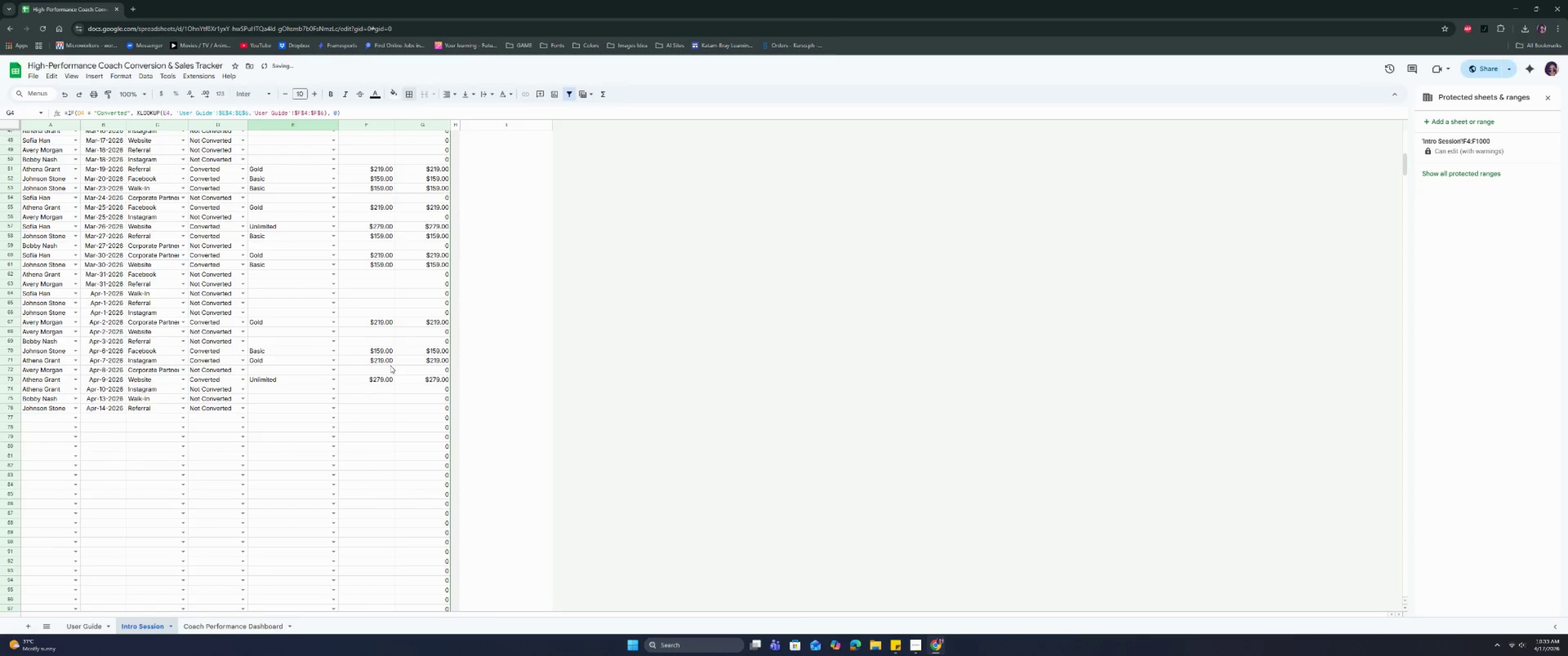 
scroll: coordinate [390, 365], scroll_direction: up, amount: 12.0
 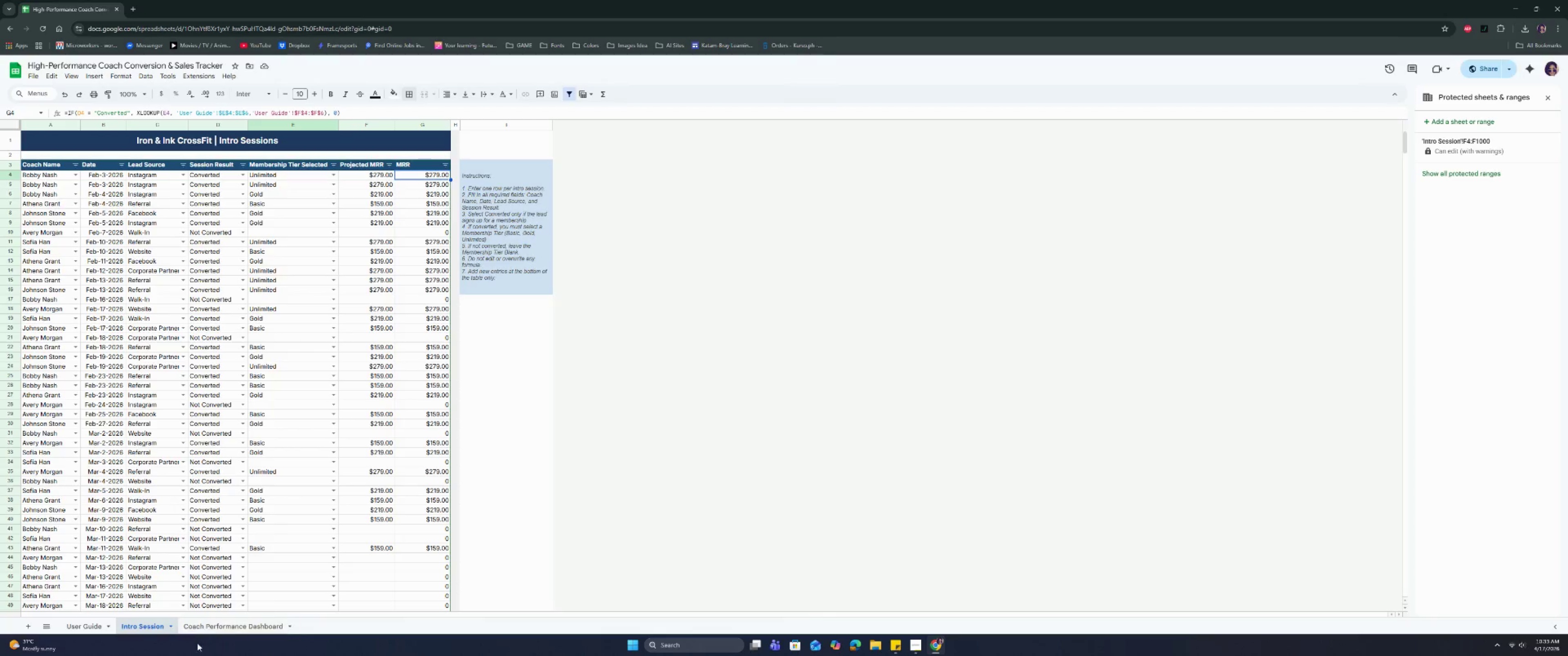 
left_click([219, 622])
 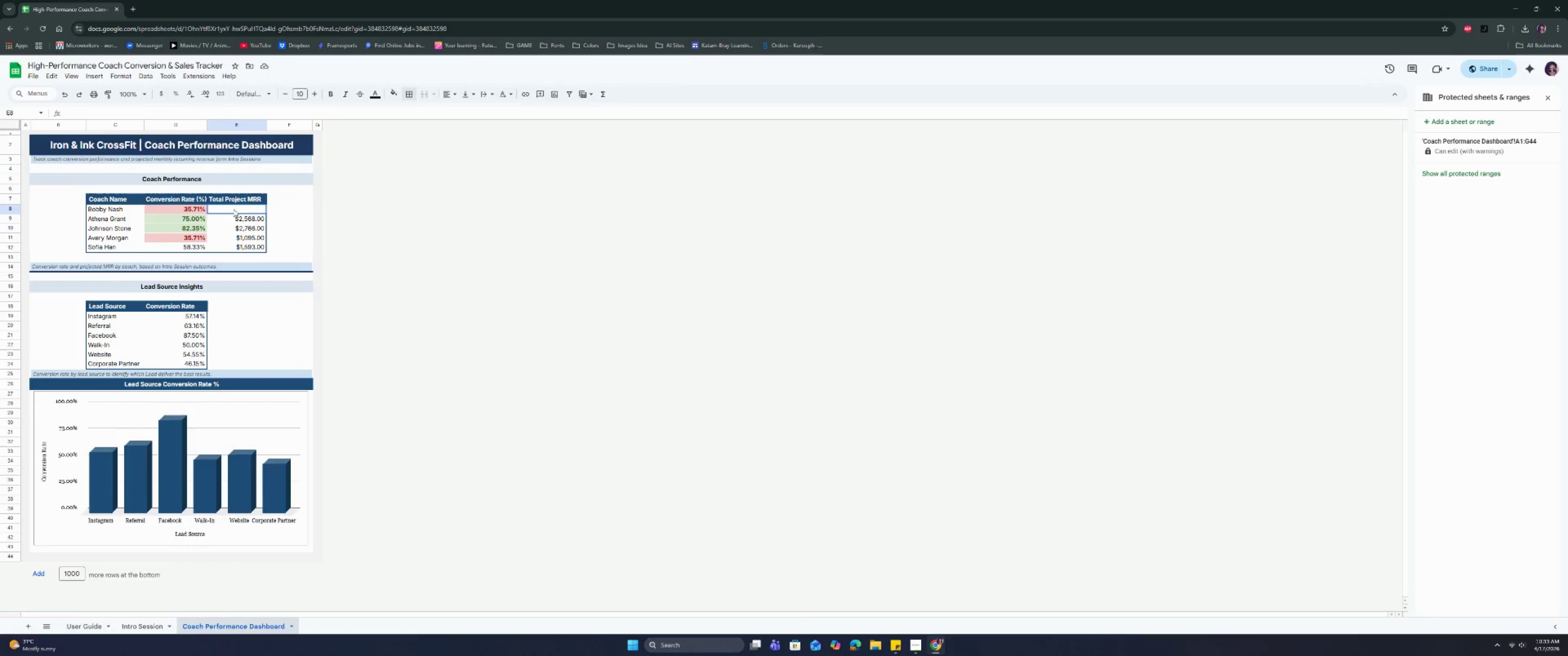 
double_click([233, 209])
 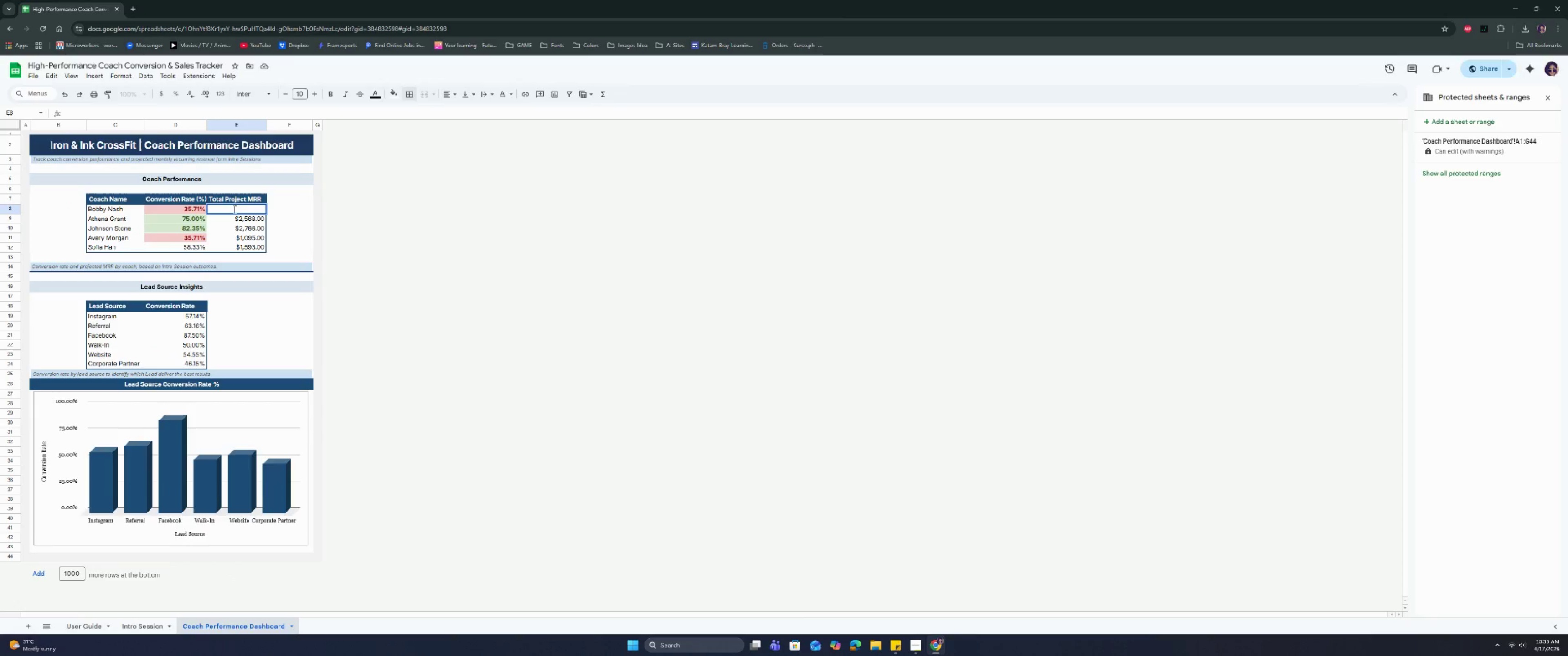 
type(=SUM)
 